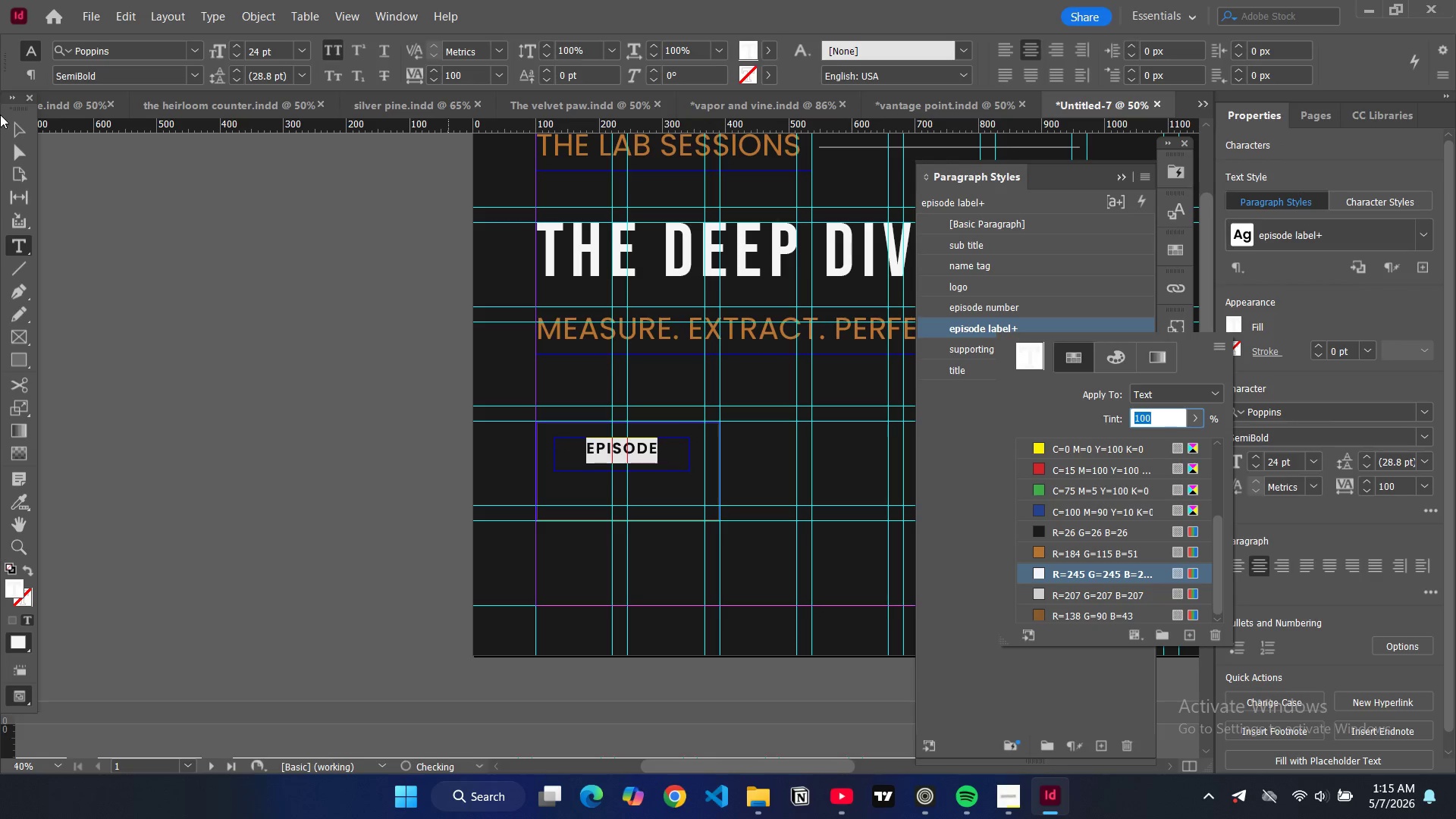 
left_click([27, 130])
 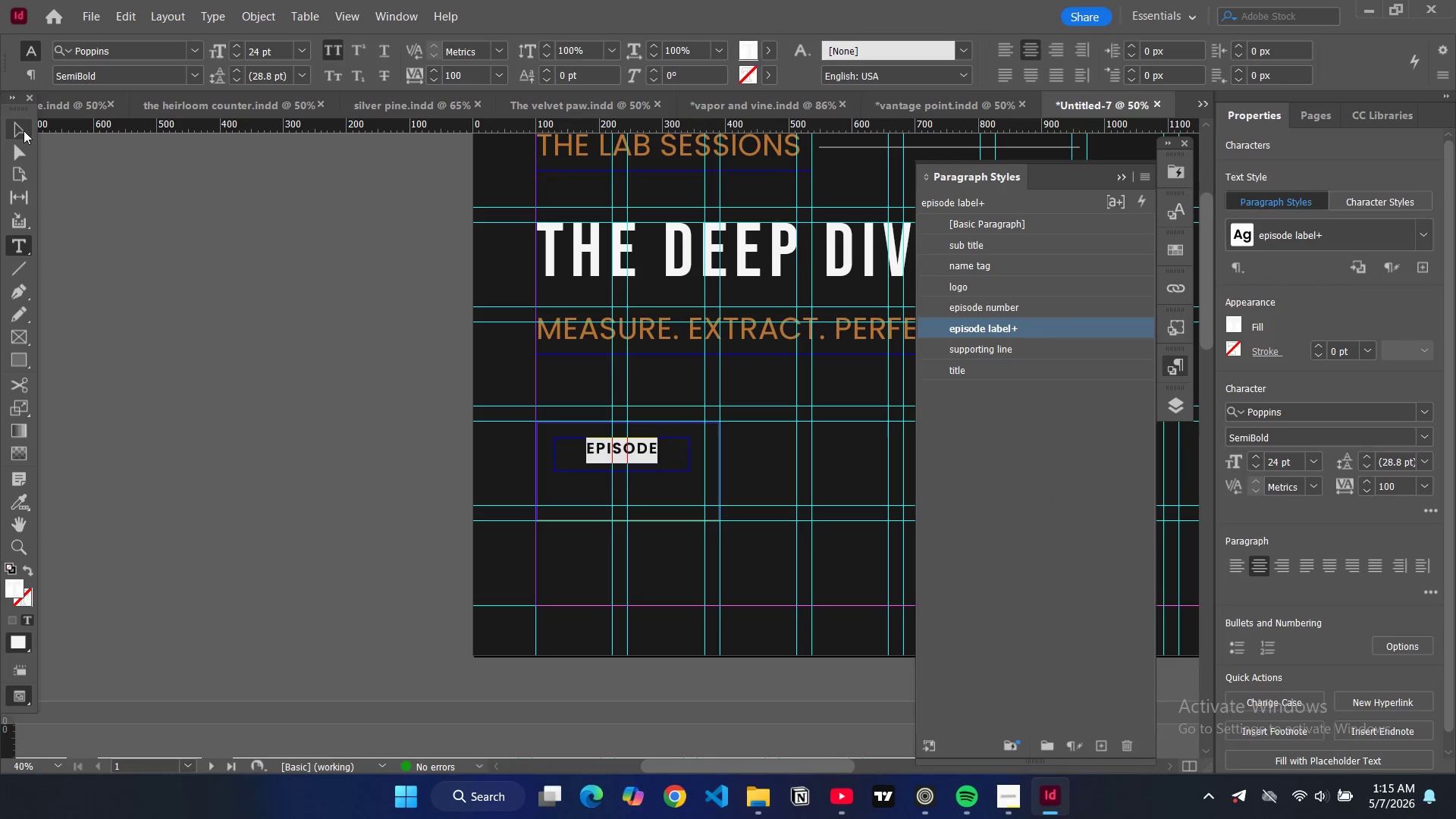 
left_click([24, 130])
 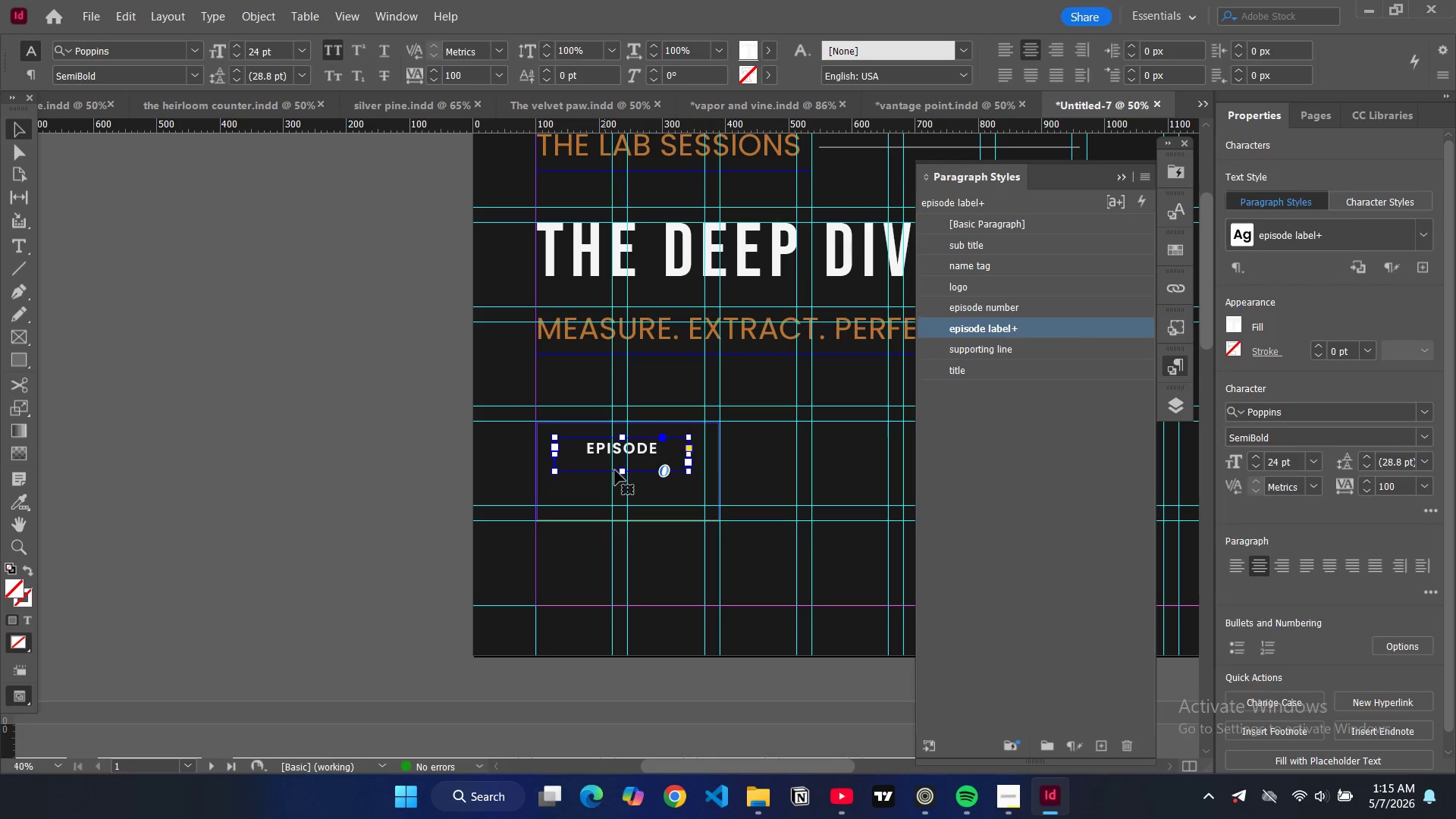 
left_click_drag(start_coordinate=[622, 472], to_coordinate=[623, 462])
 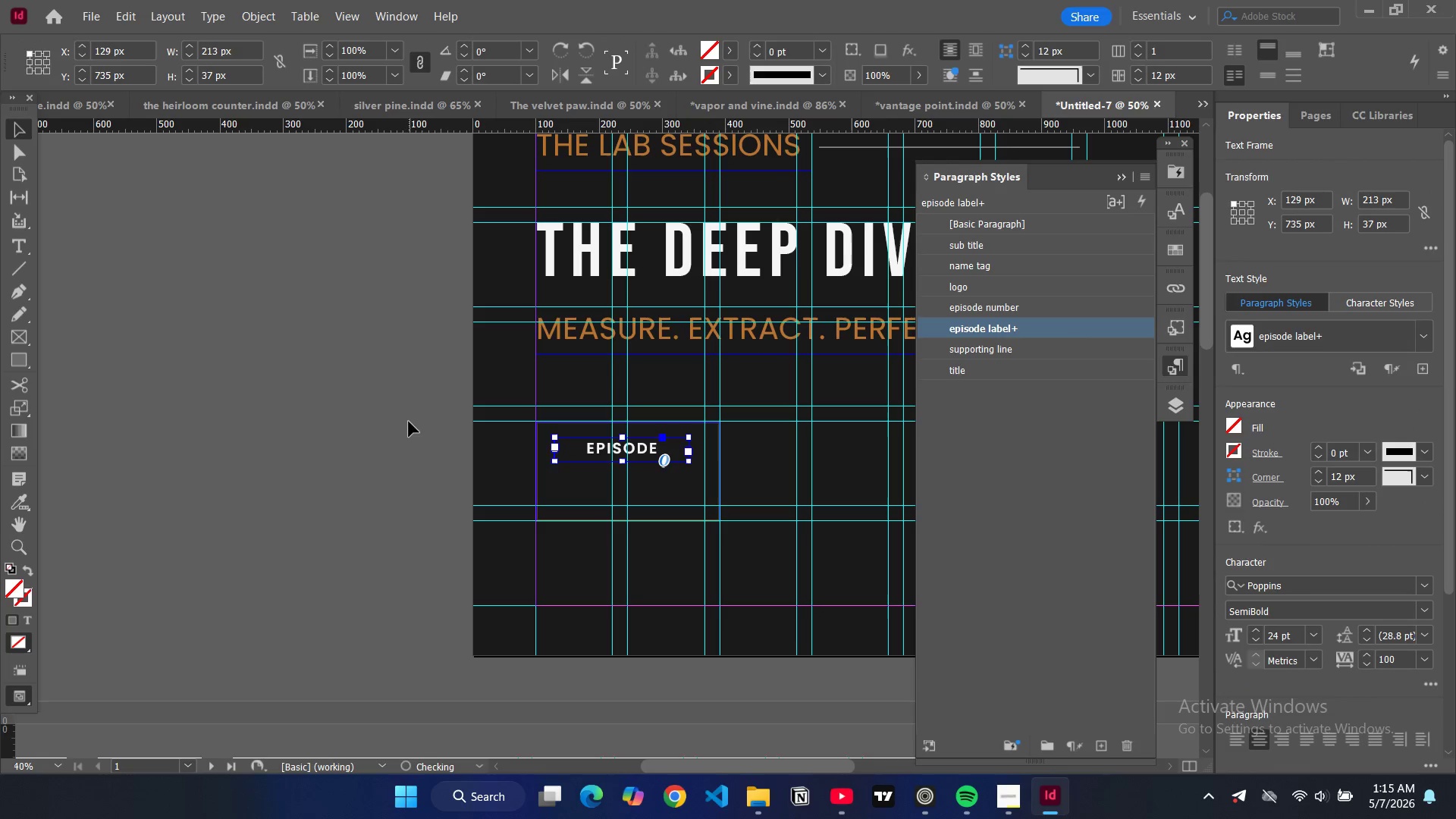 
left_click([409, 422])
 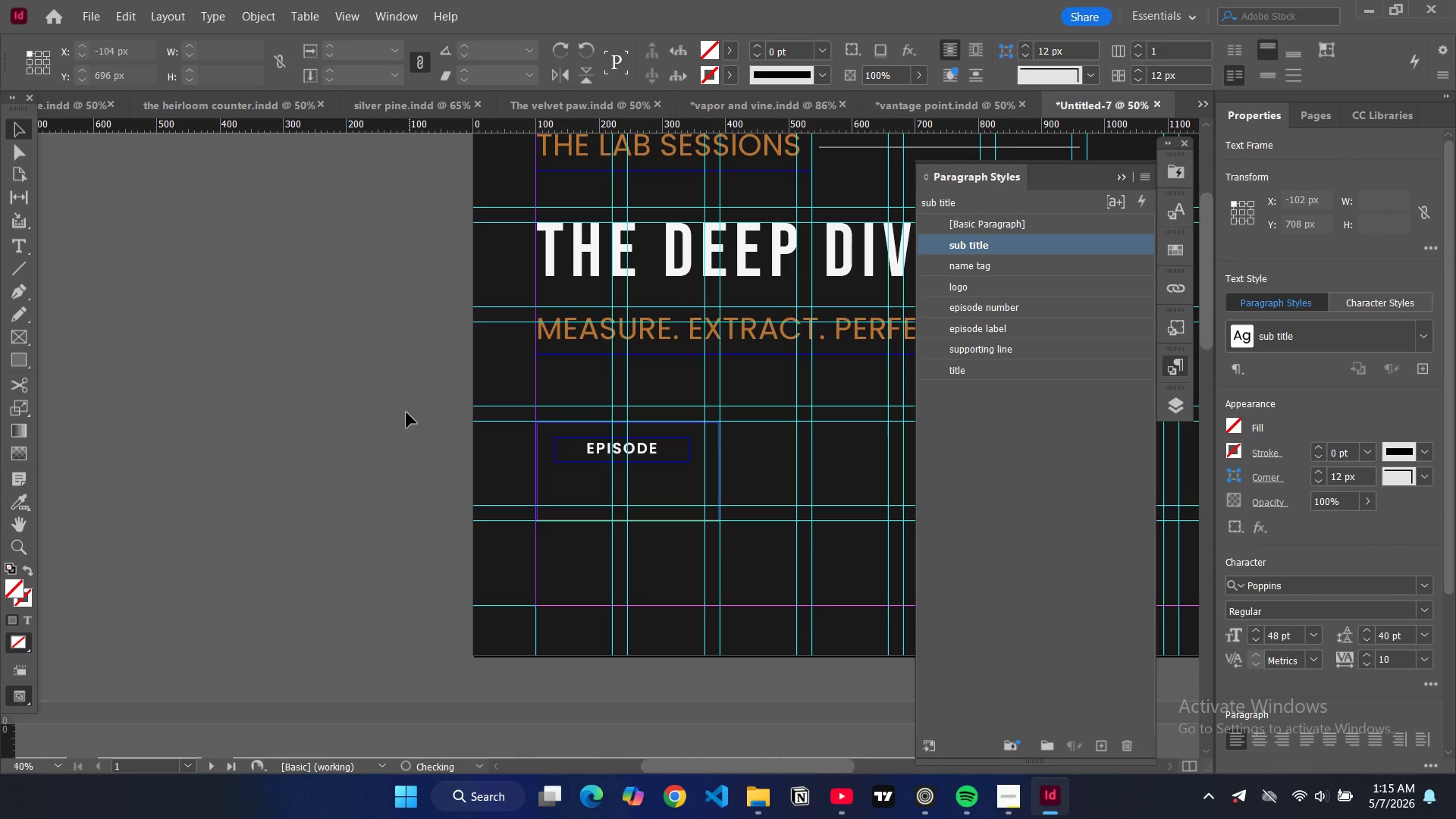 
key(W)
 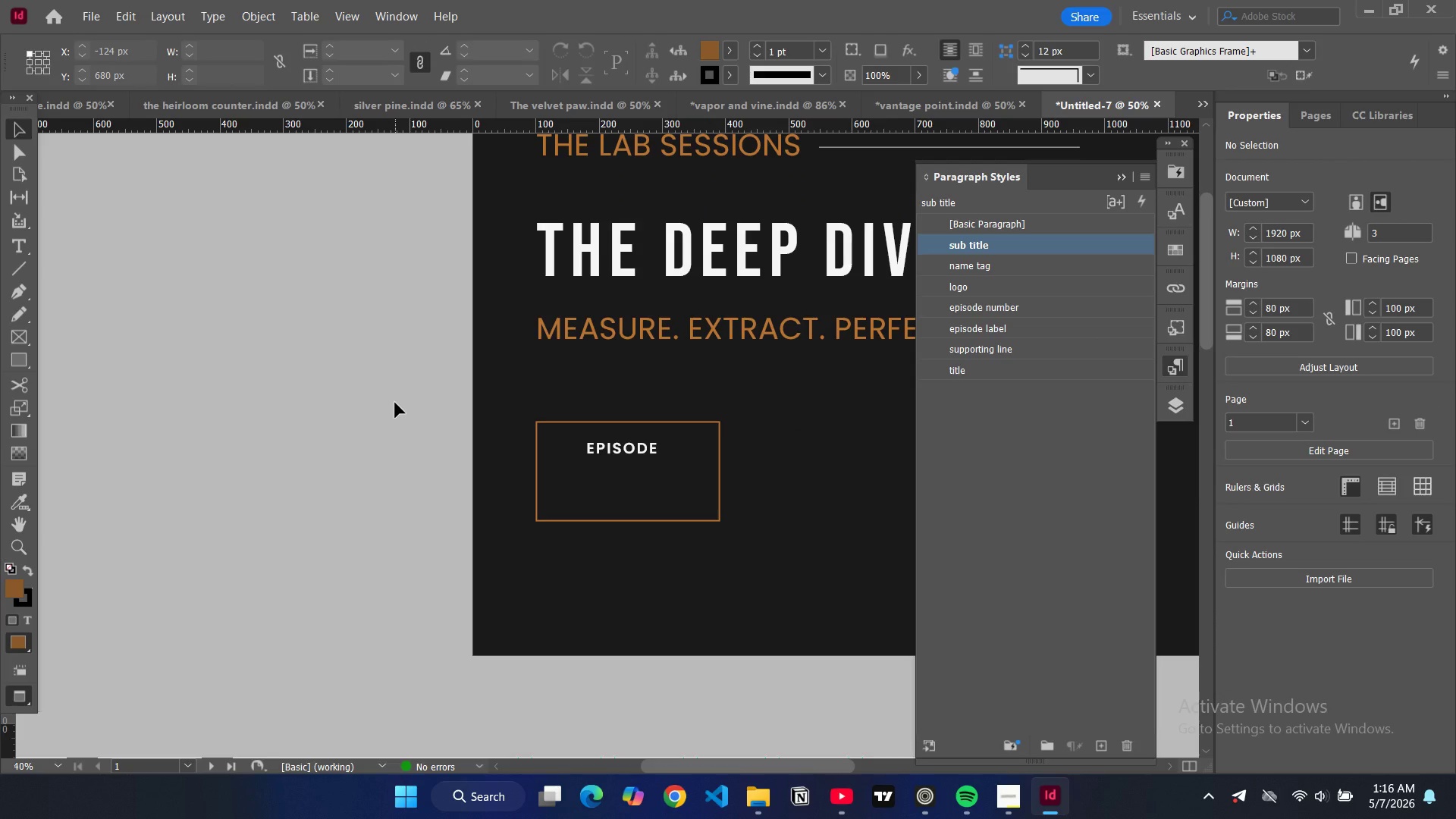 
key(W)
 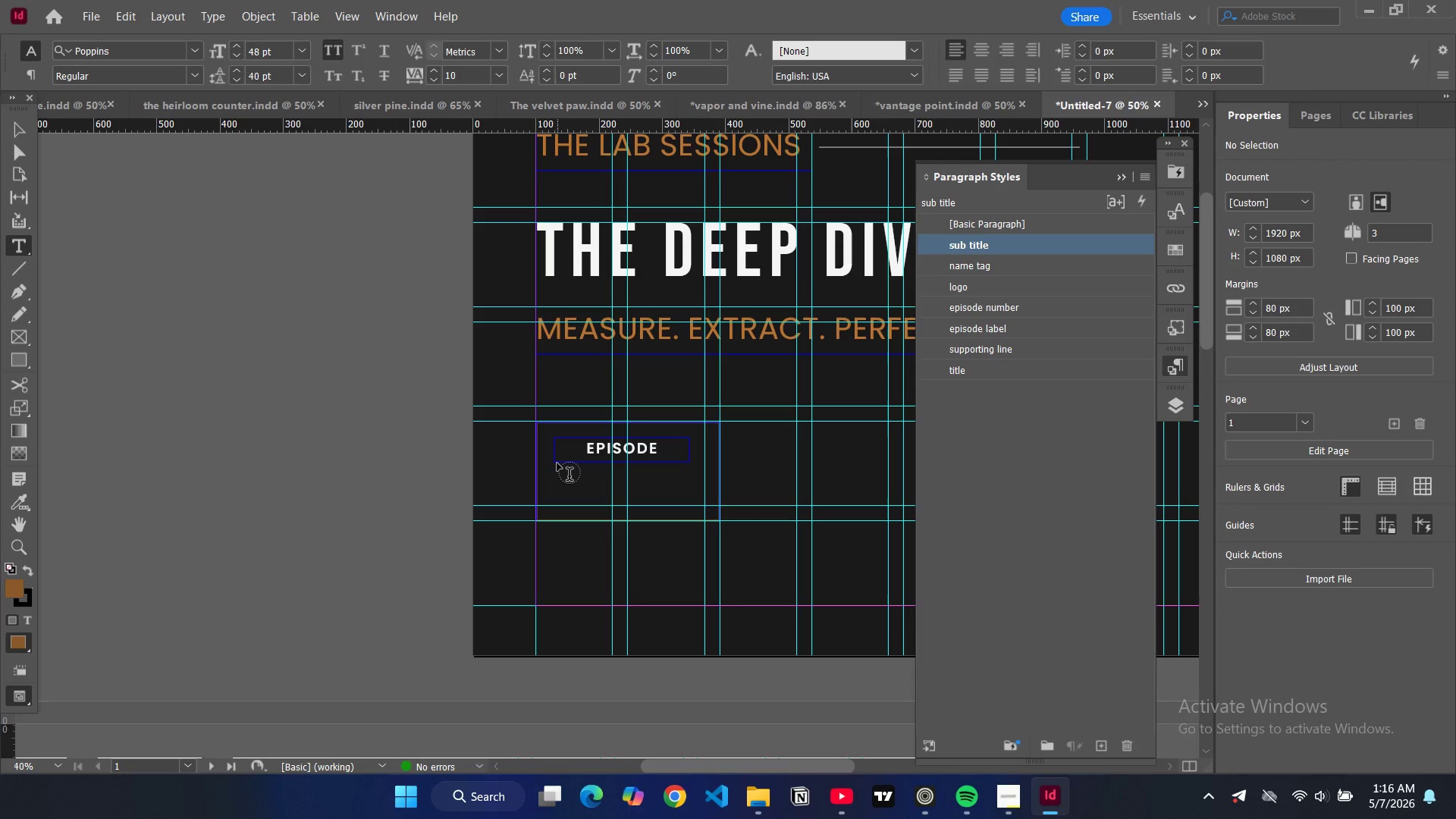 
left_click_drag(start_coordinate=[556, 463], to_coordinate=[687, 507])
 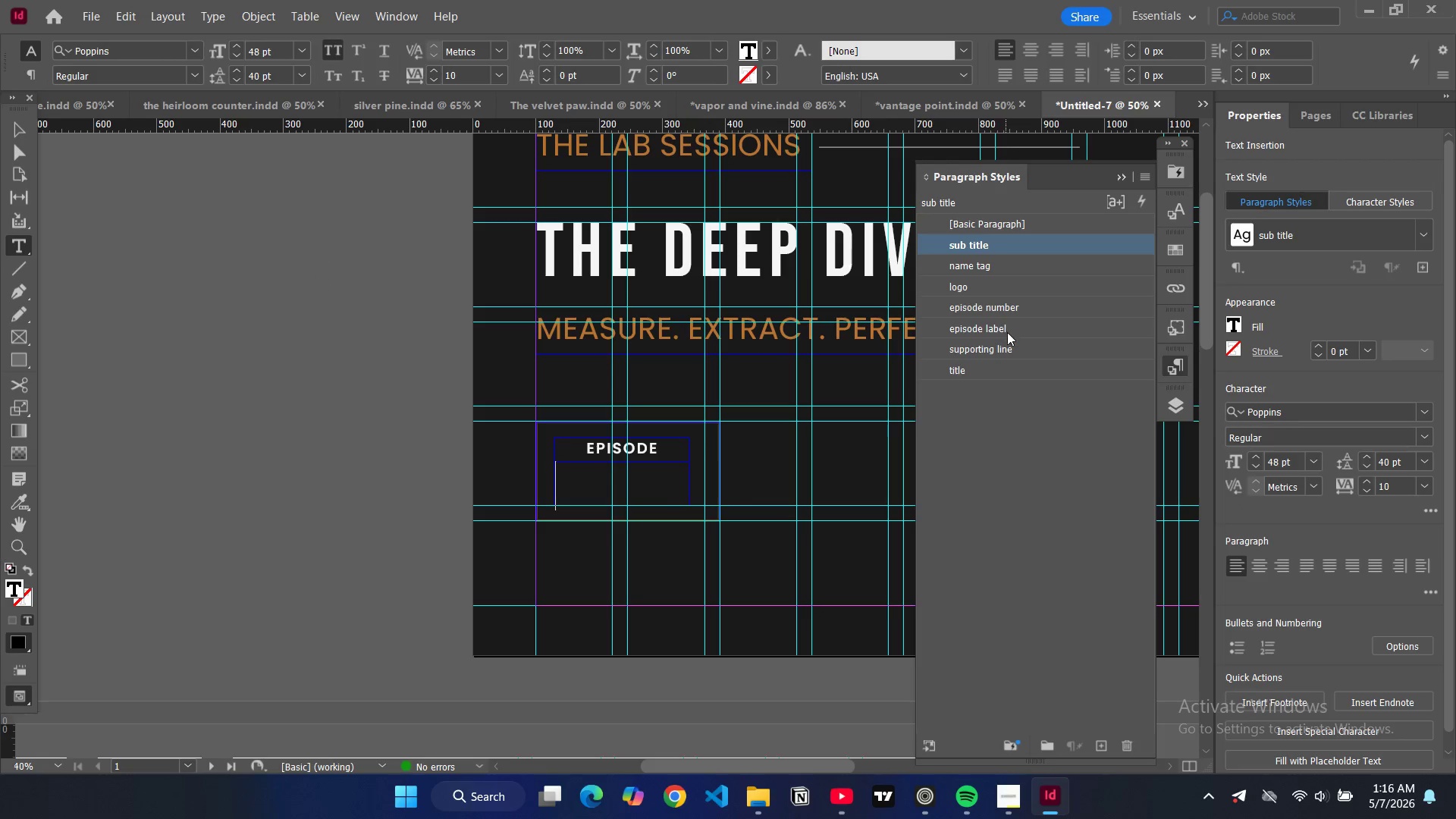 
left_click([1015, 311])
 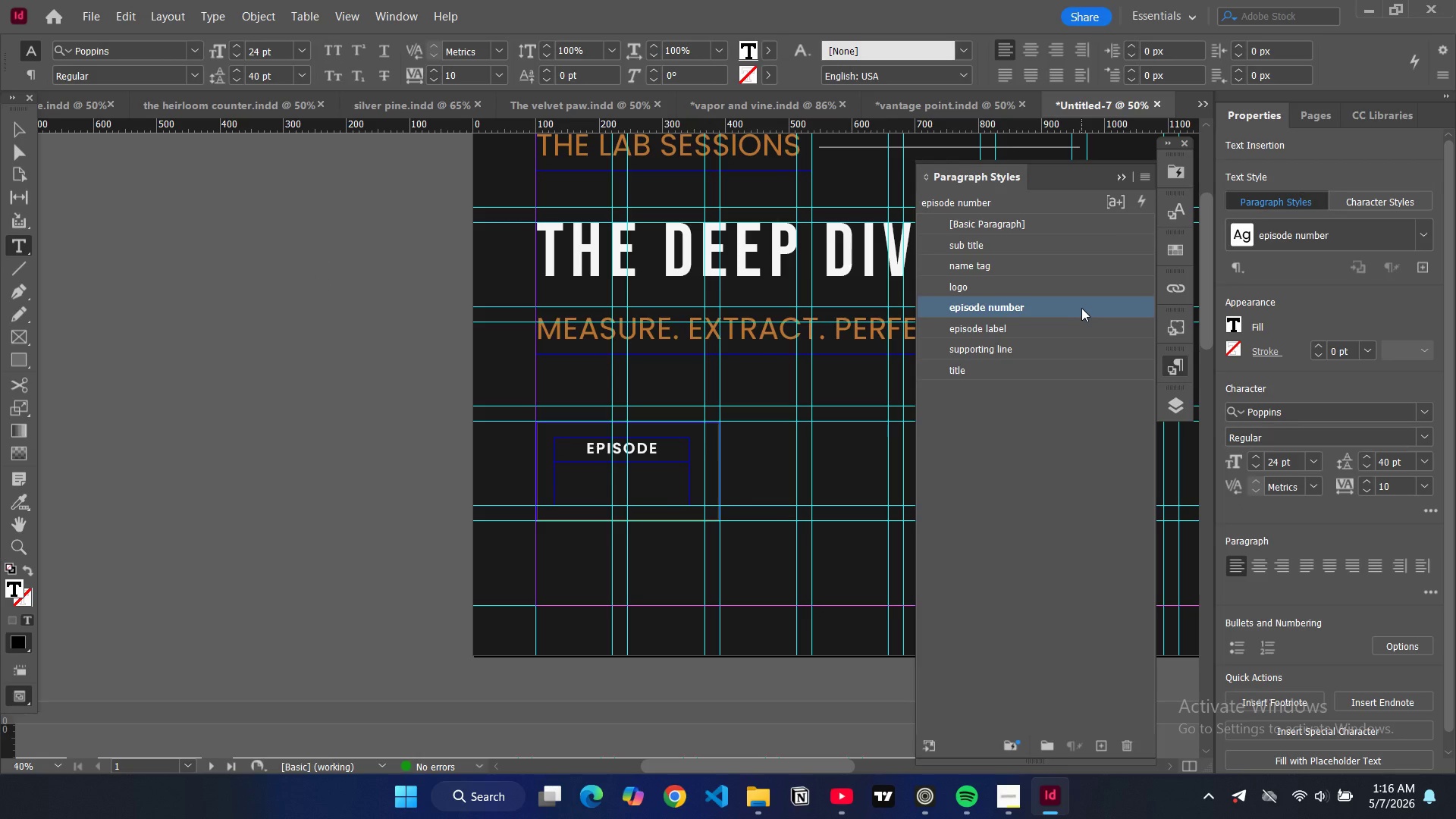 
double_click([1081, 308])
 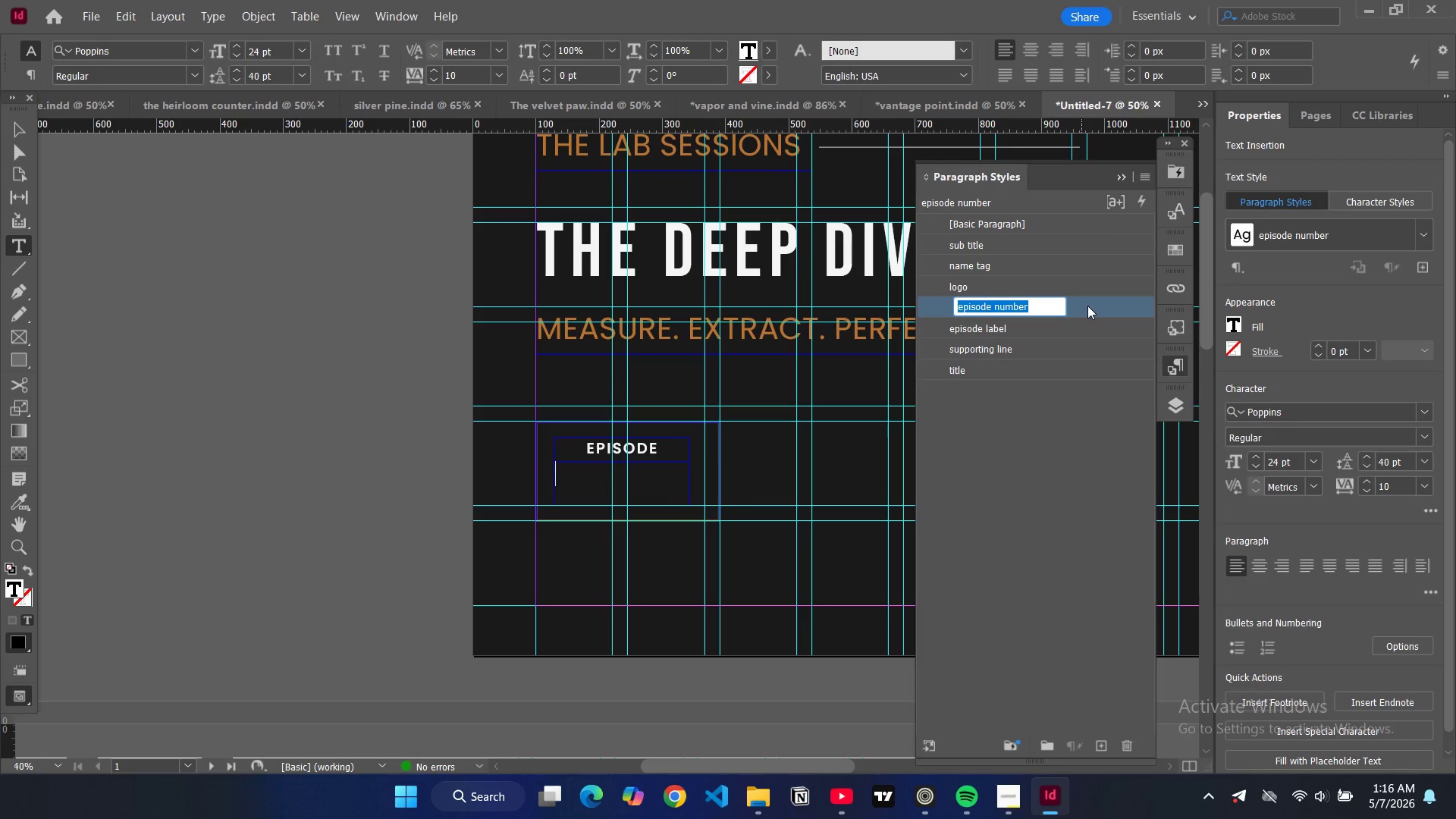 
double_click([1087, 306])
 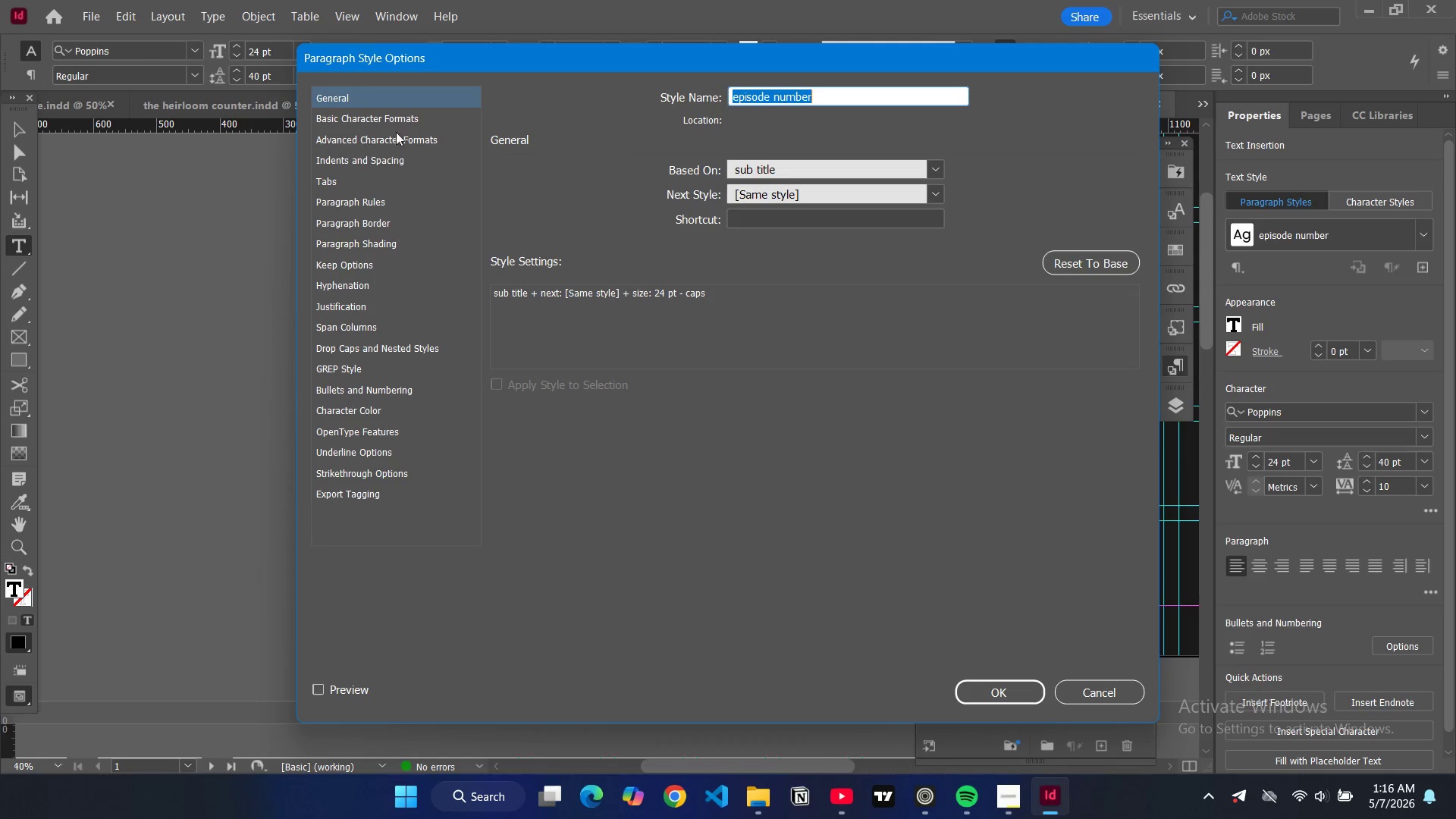 
left_click([386, 122])
 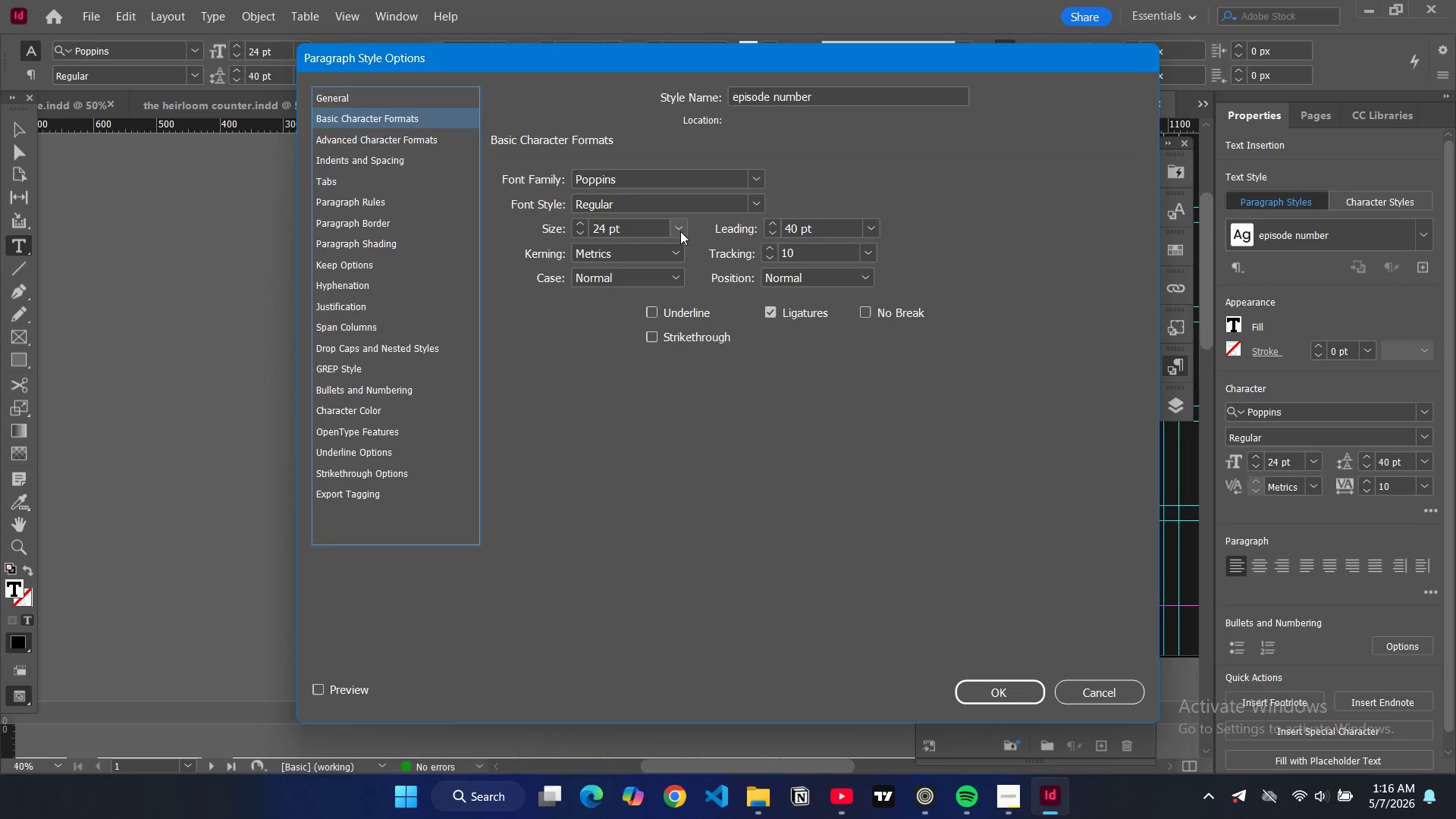 
left_click([680, 229])
 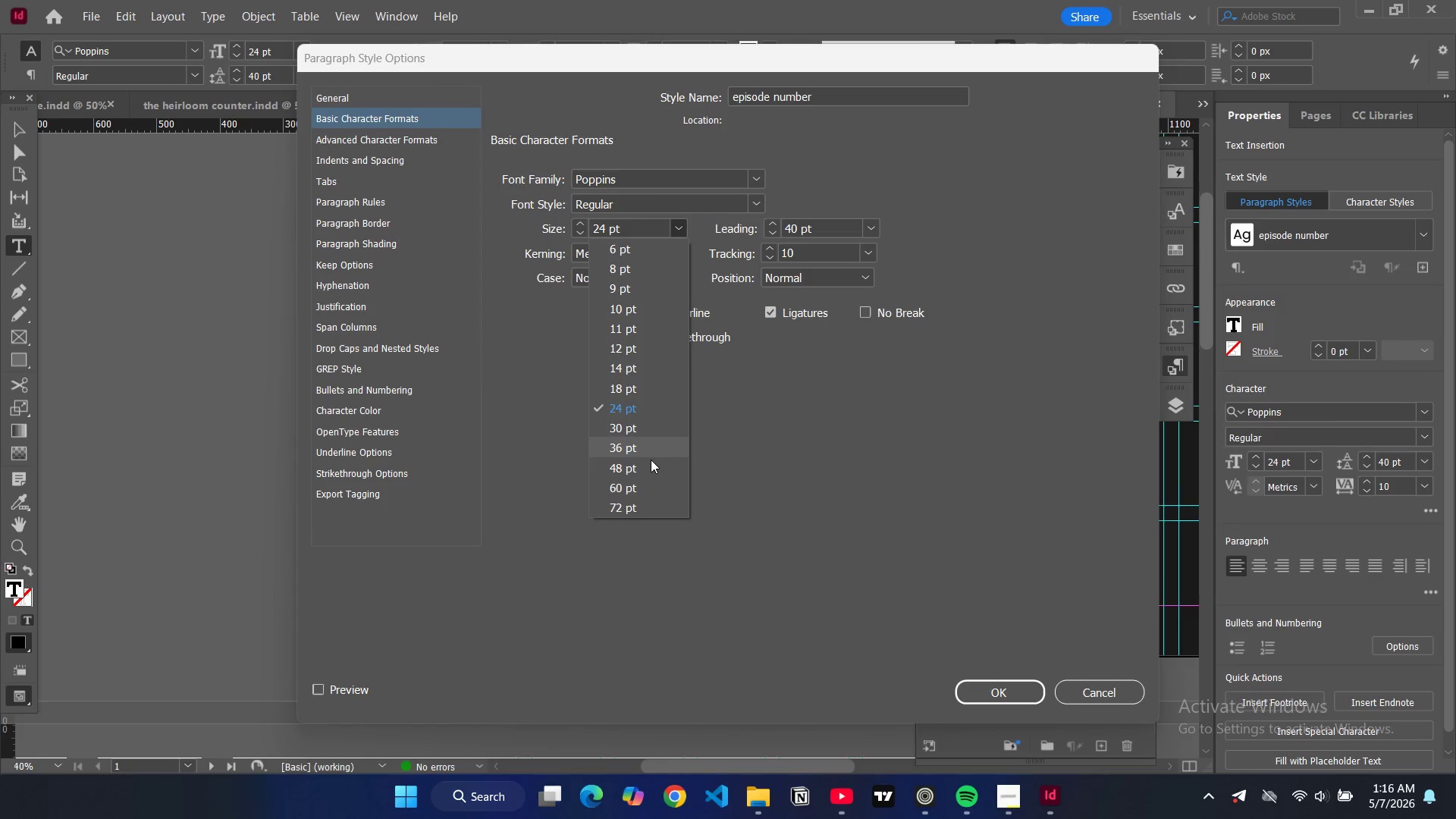 
left_click([650, 463])
 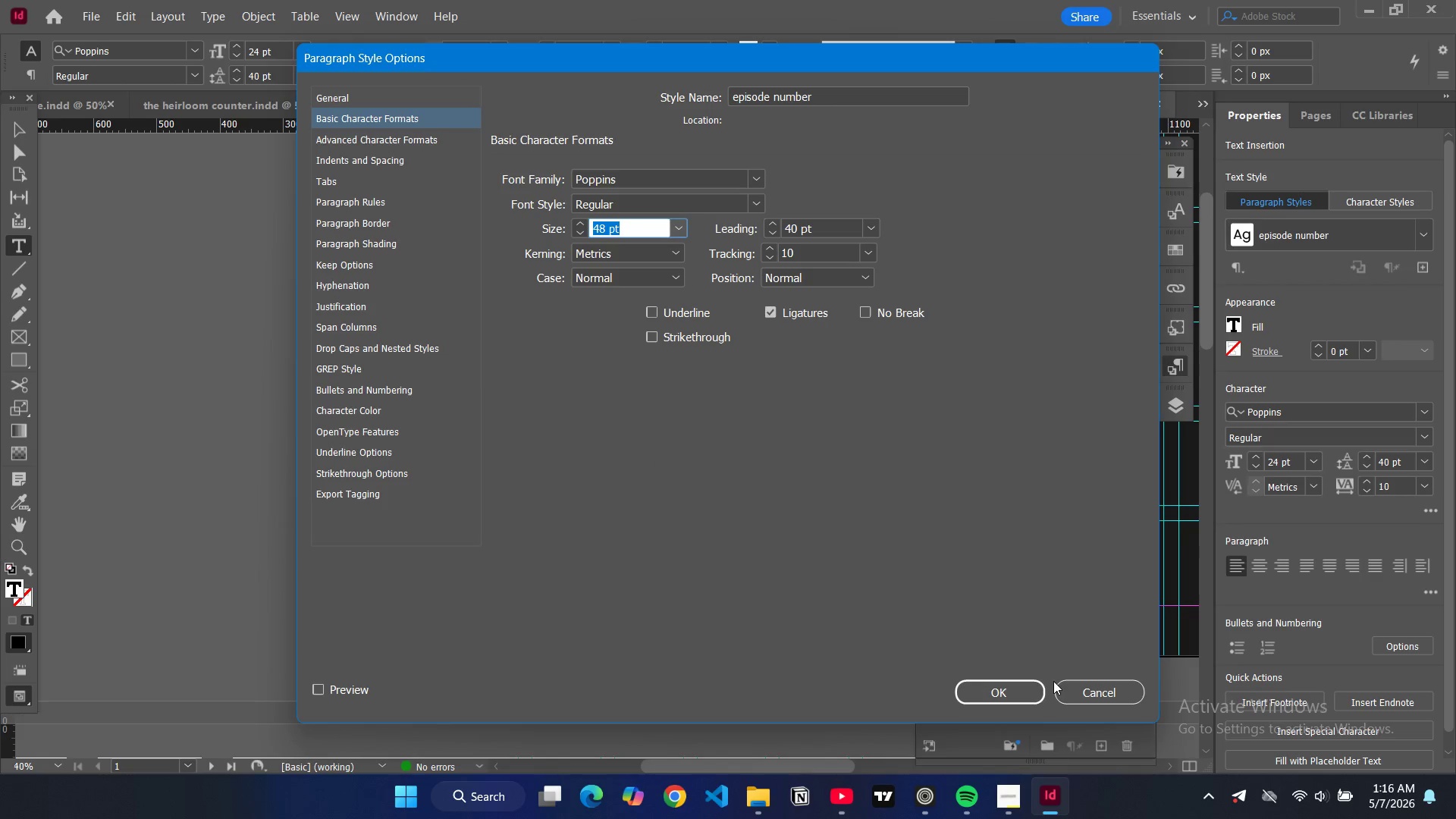 
double_click([1016, 696])
 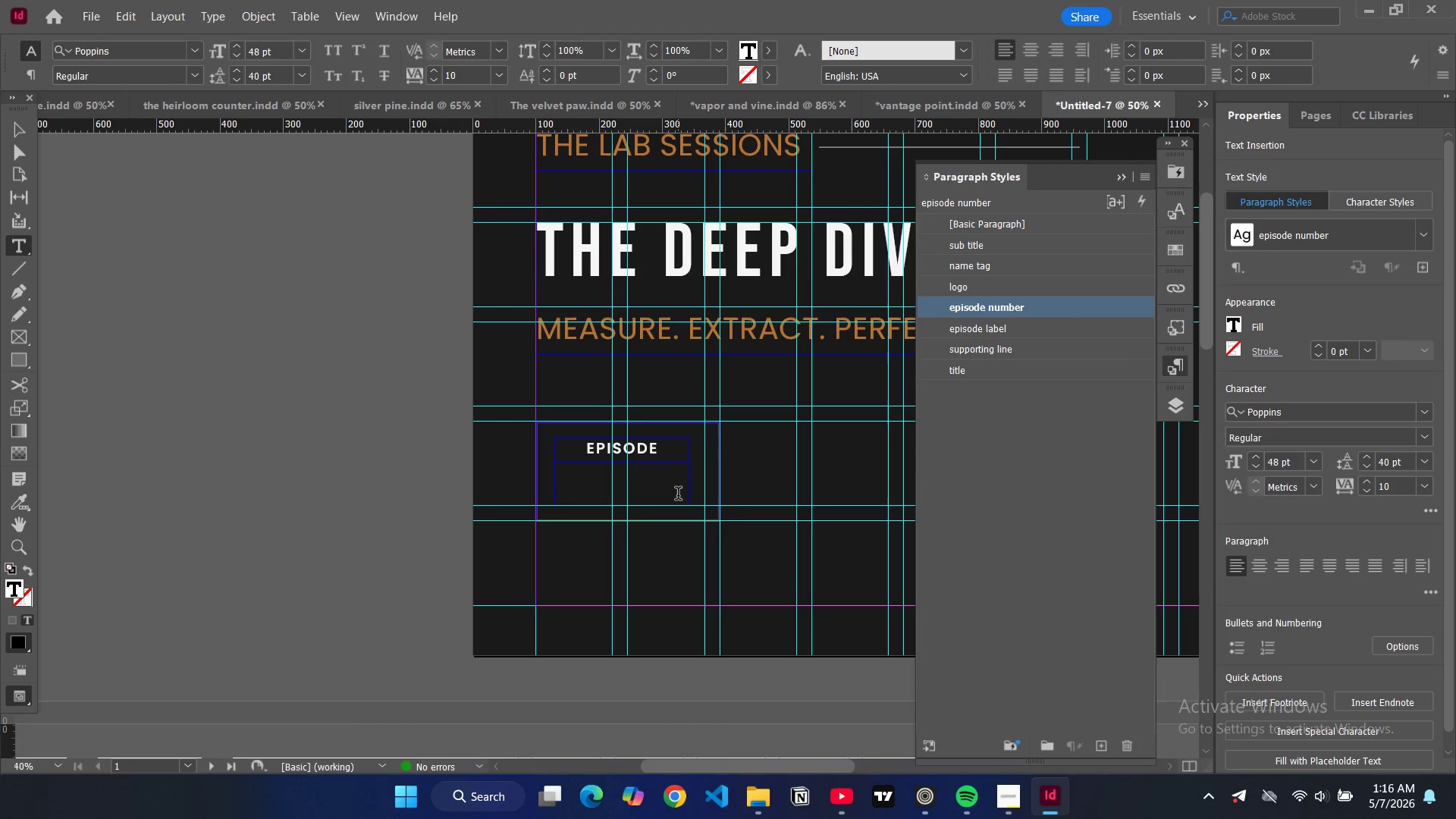 
type(01)
 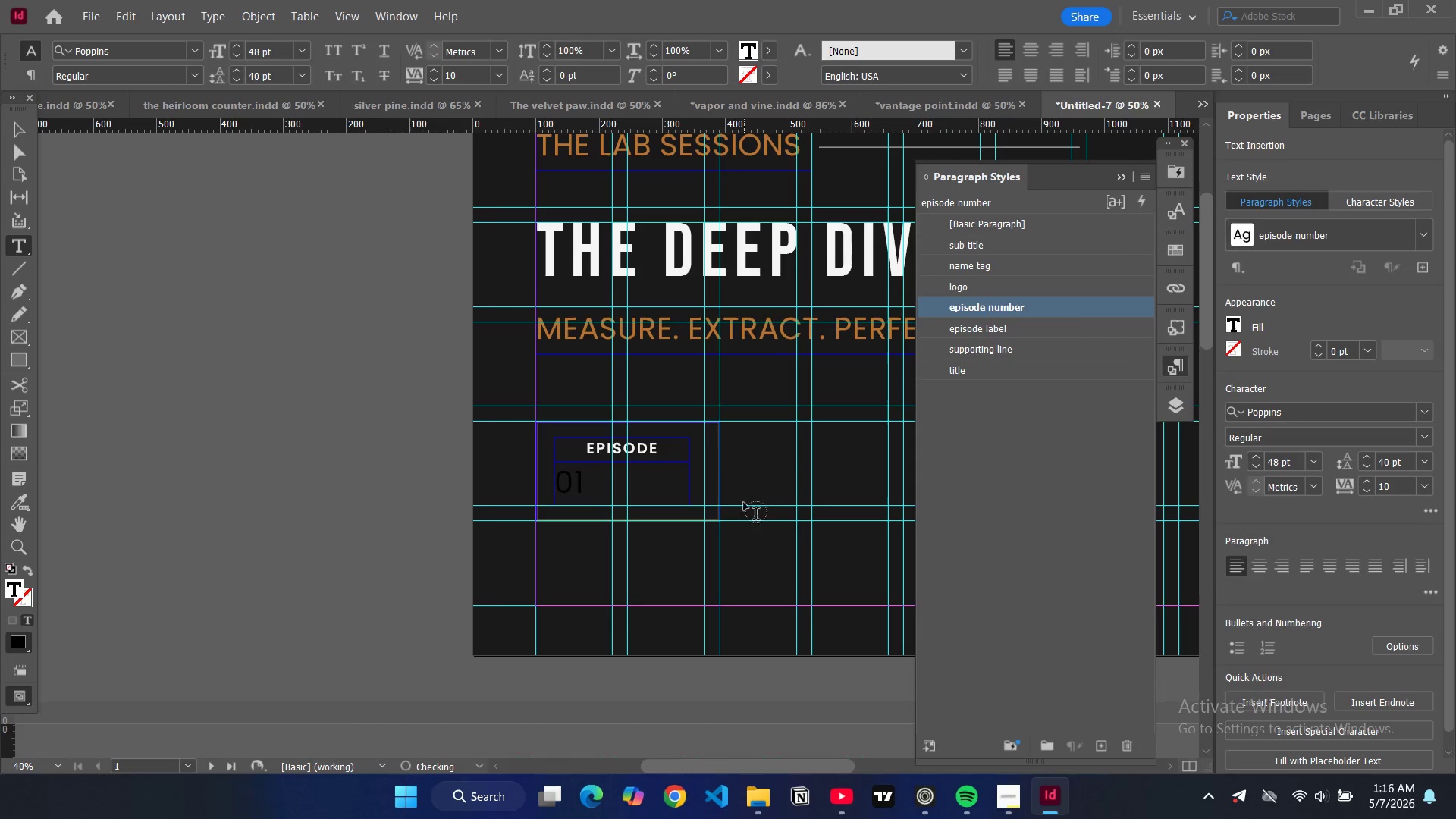 
key(Control+A)
 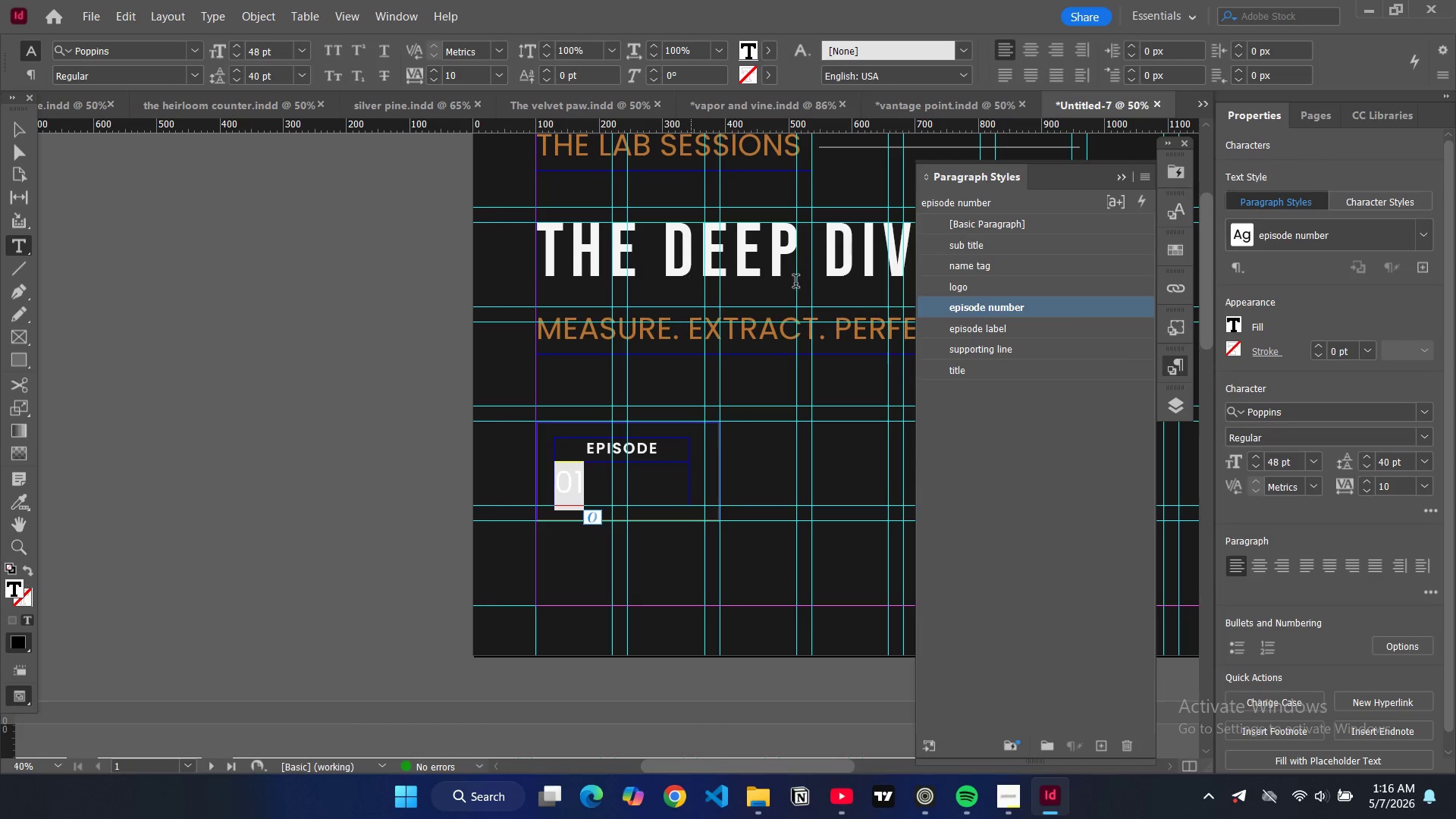 
double_click([1086, 313])
 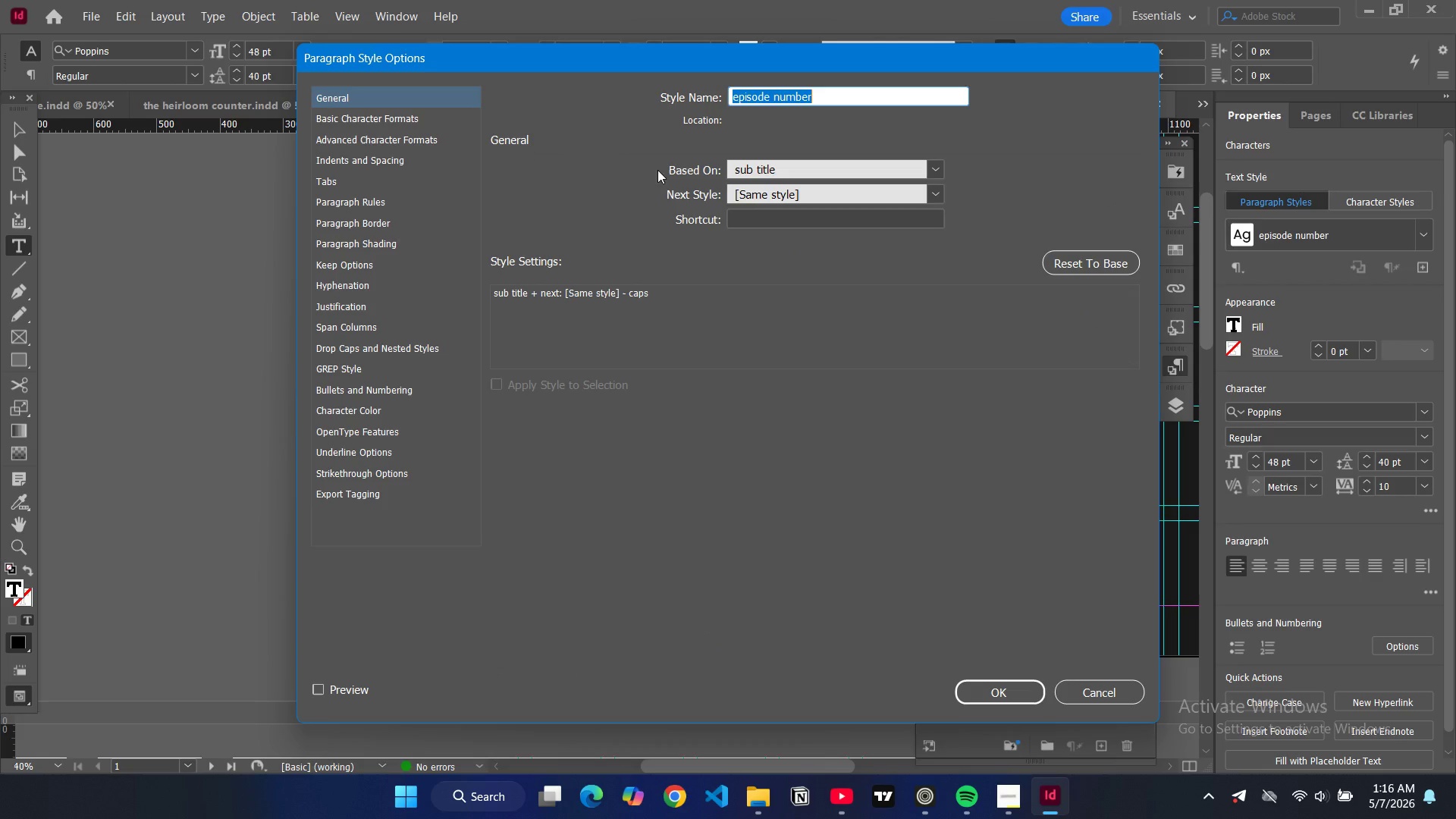 
left_click([445, 116])
 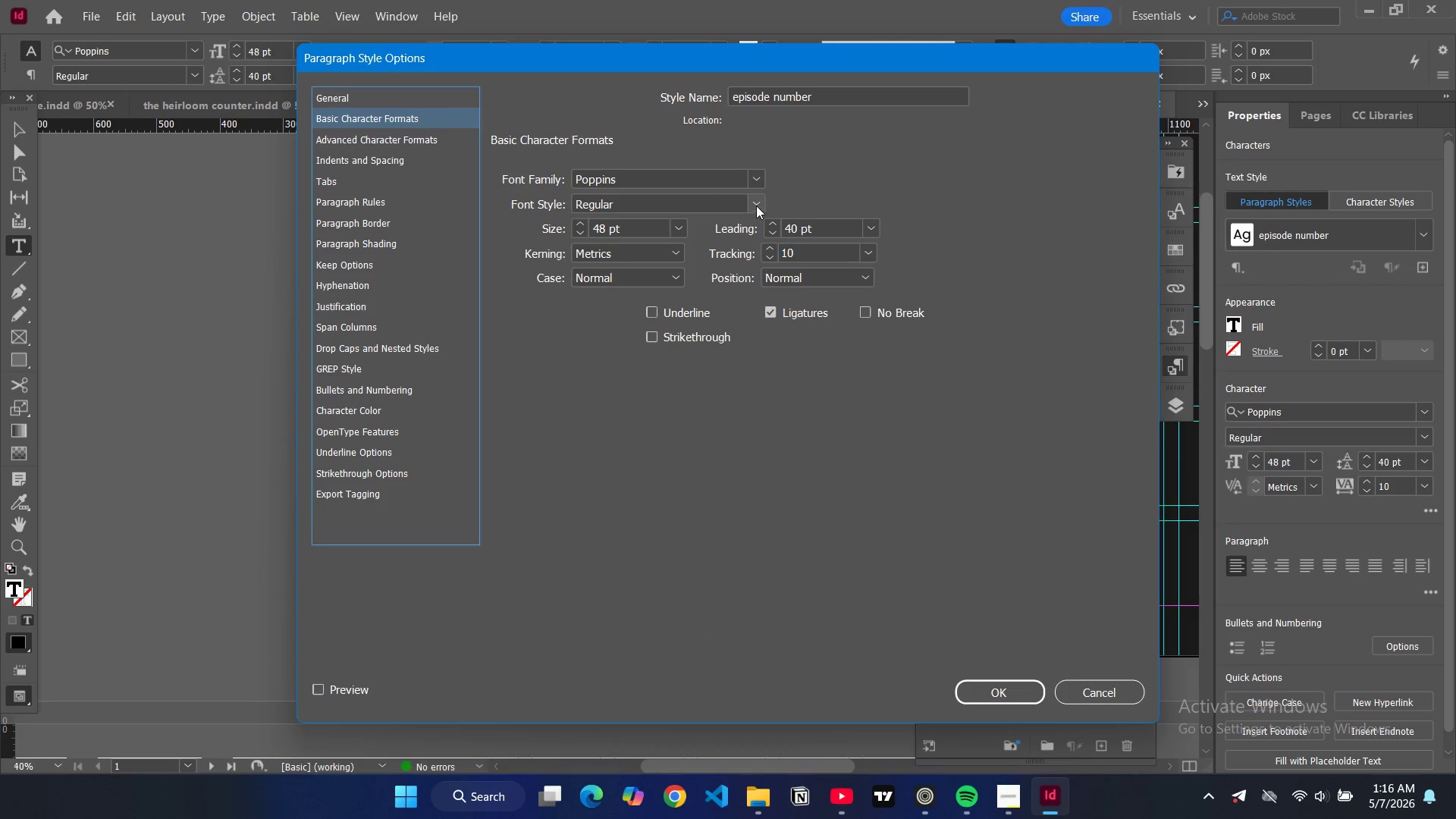 
left_click([752, 206])
 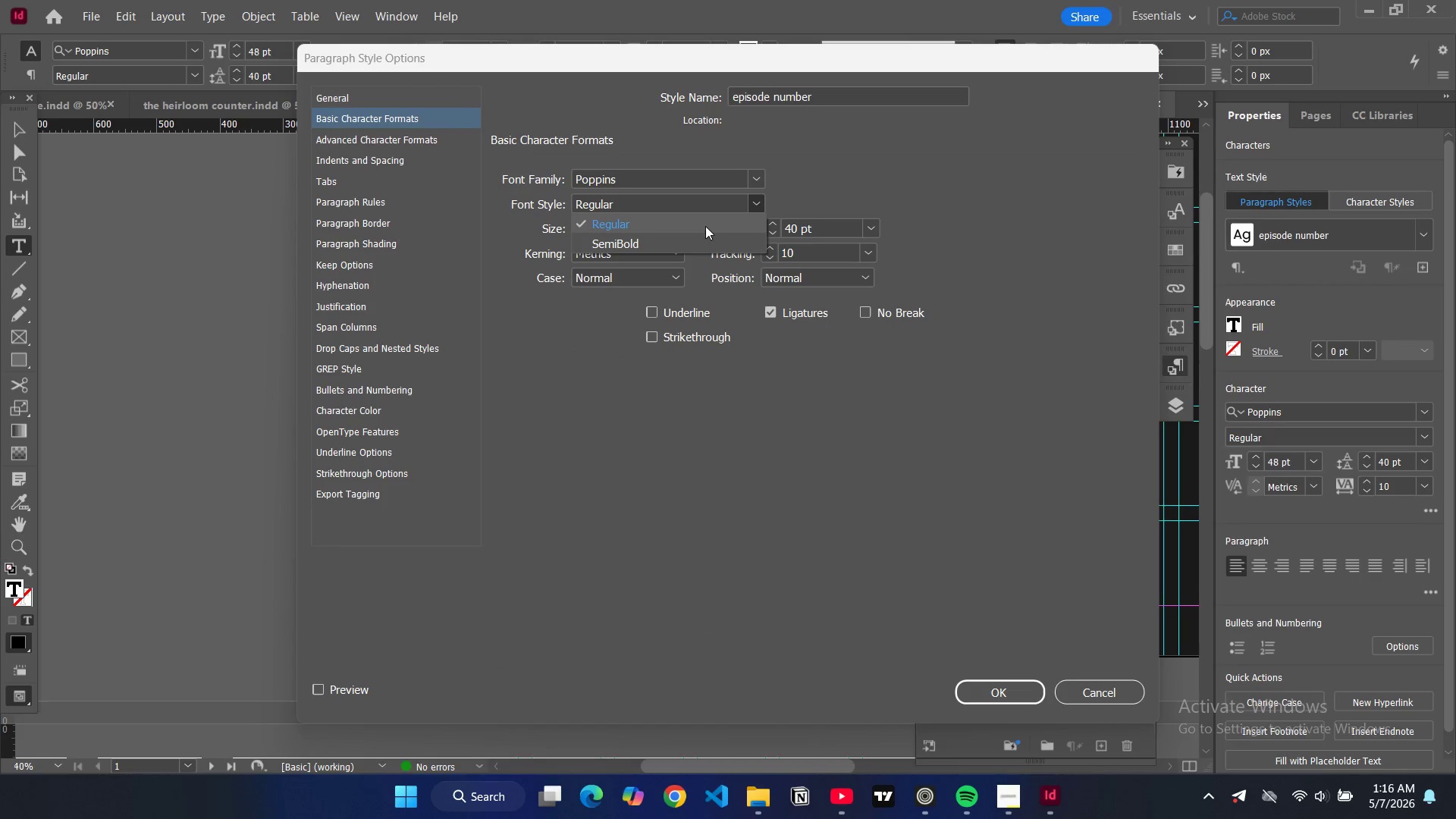 
double_click([674, 181])
 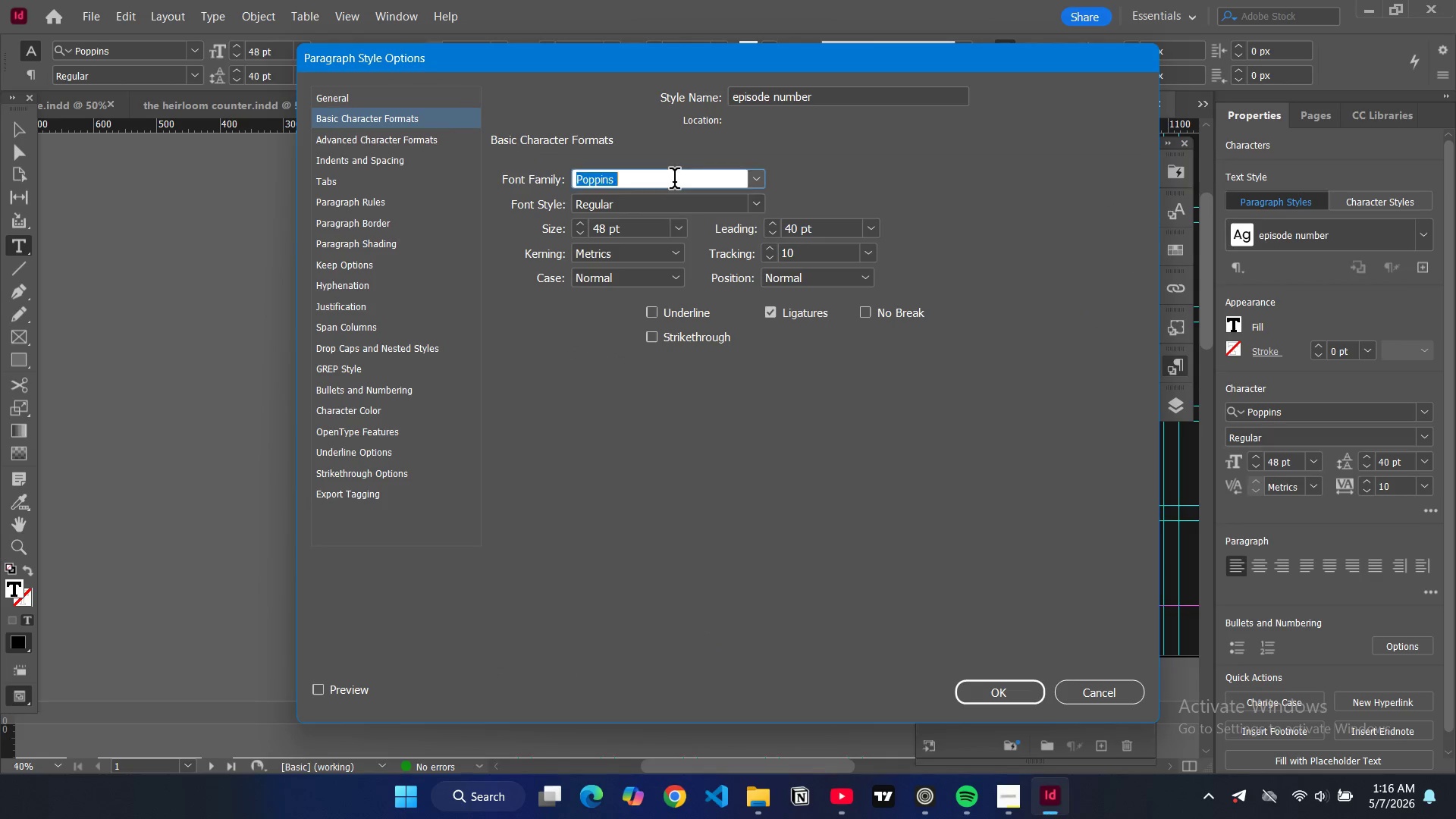 
triple_click([674, 181])
 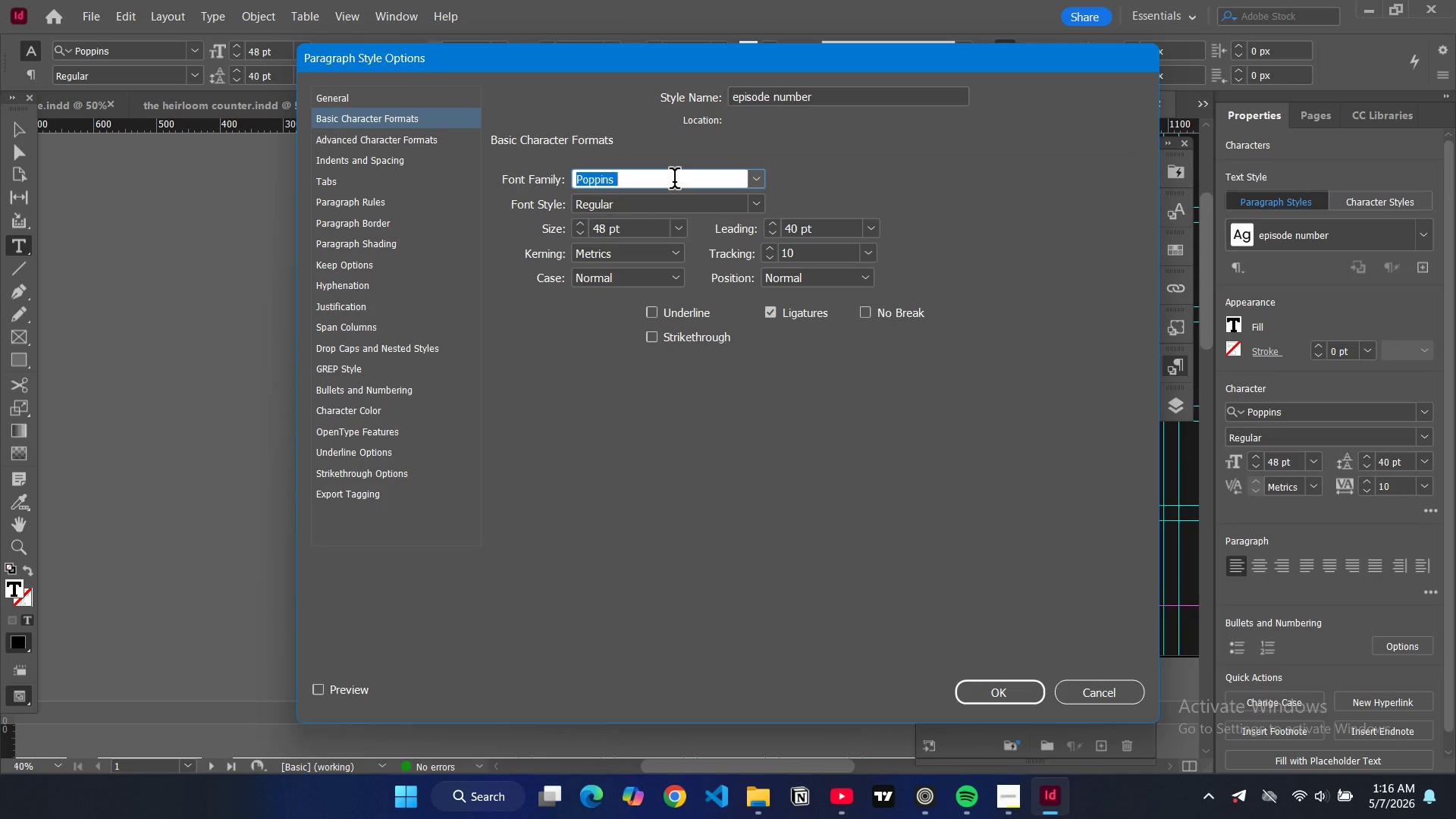 
type(be)
 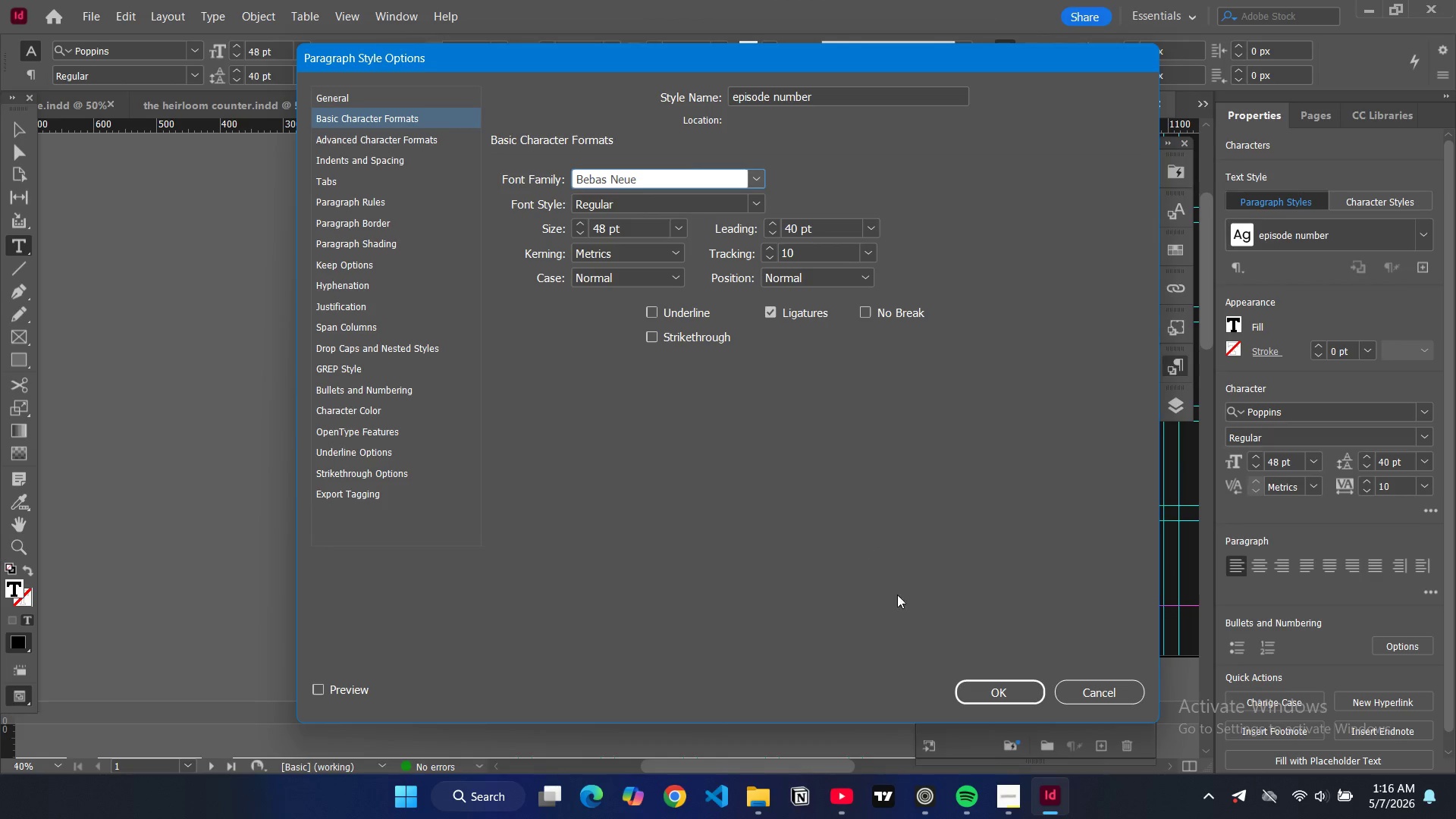 
left_click([990, 682])
 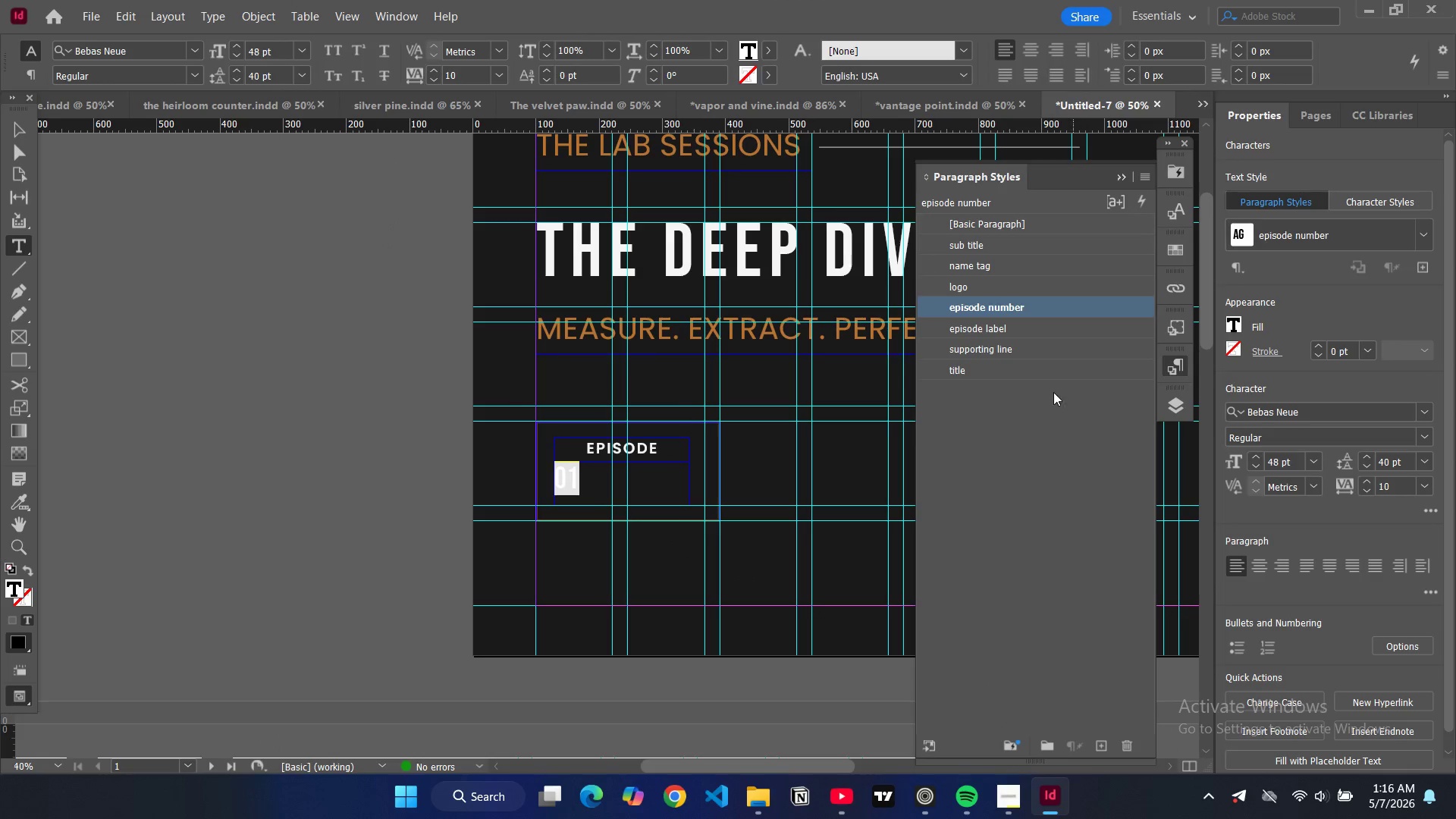 
wait(6.03)
 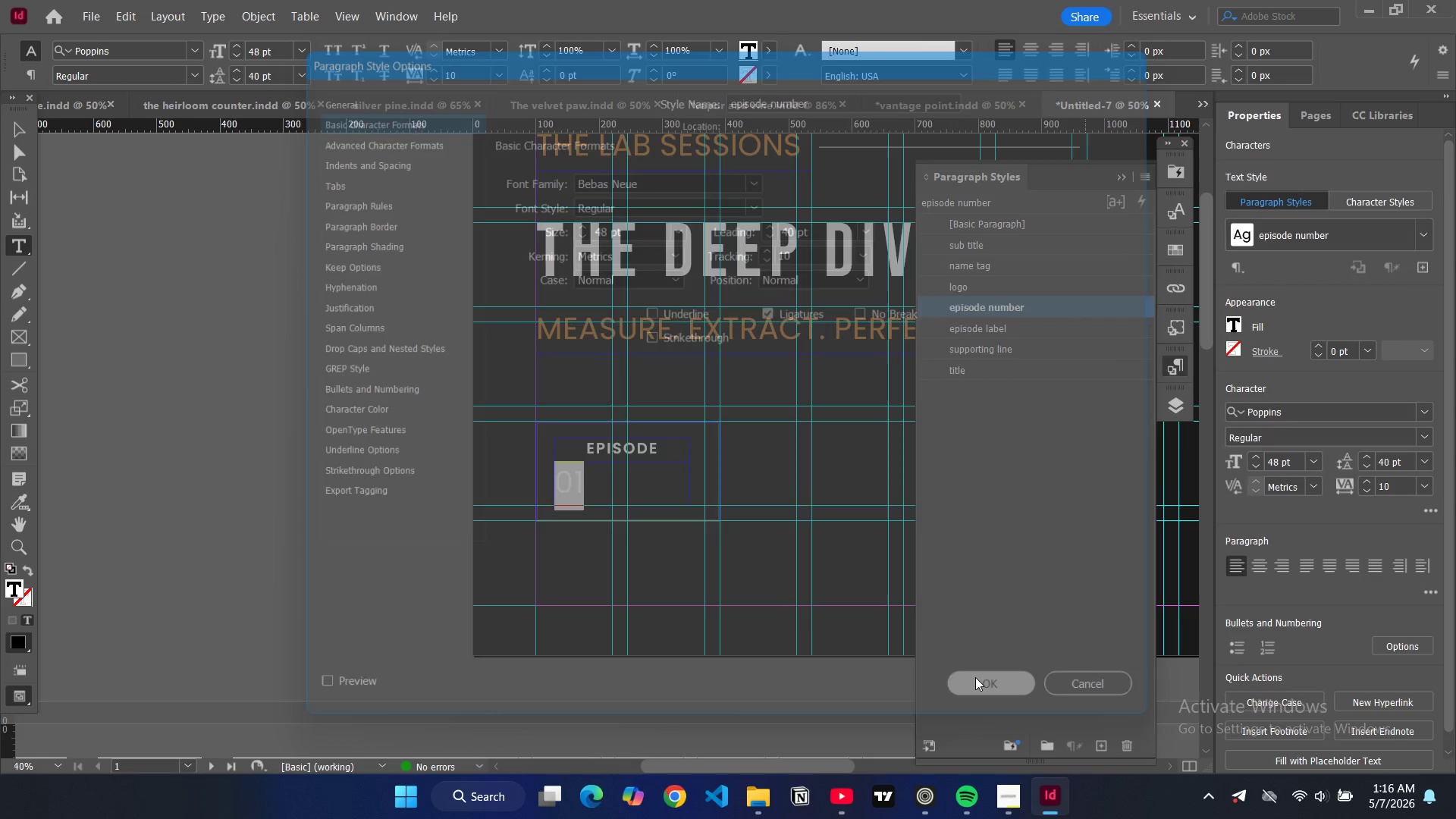 
left_click([20, 129])
 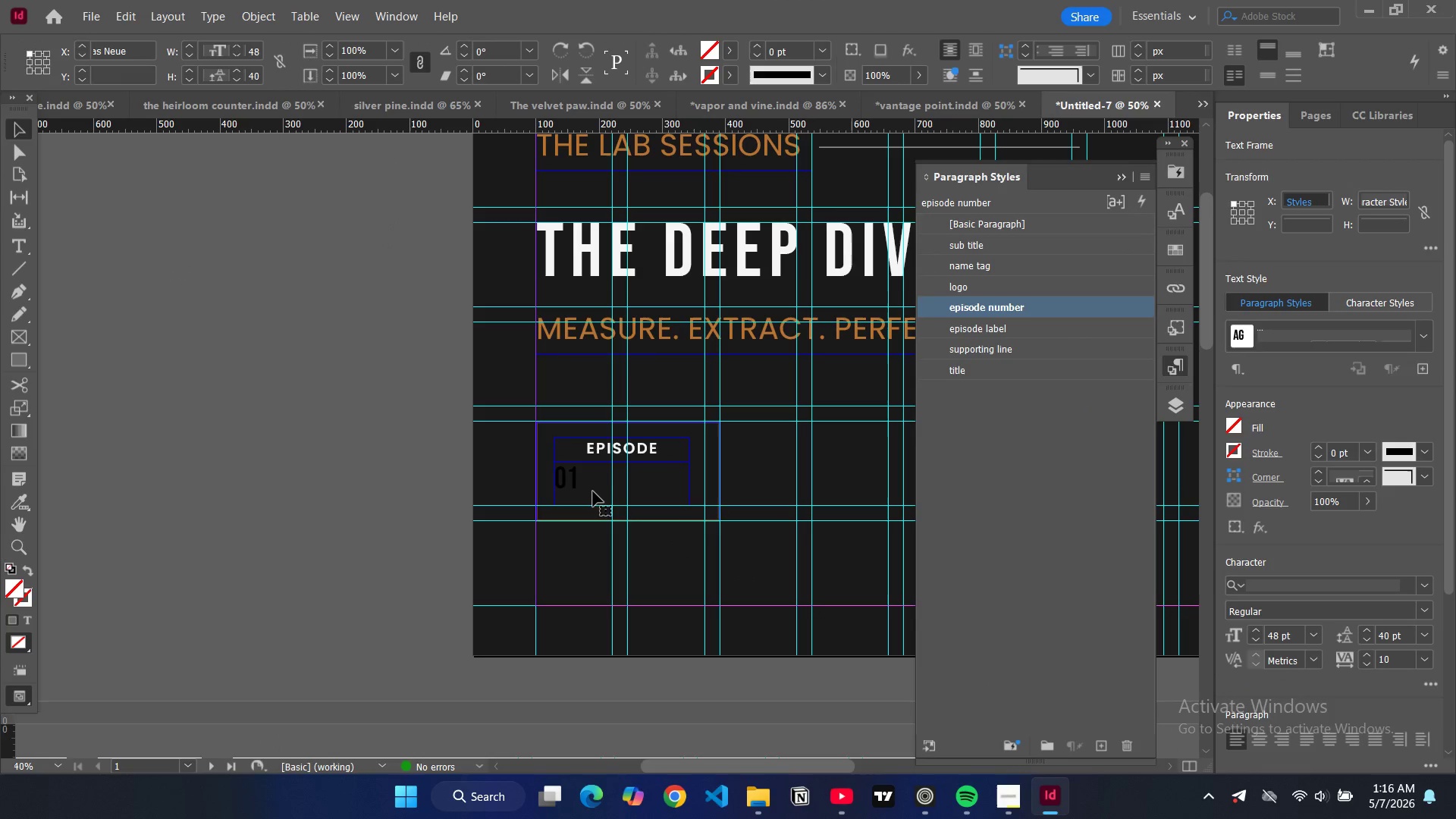 
double_click([591, 491])
 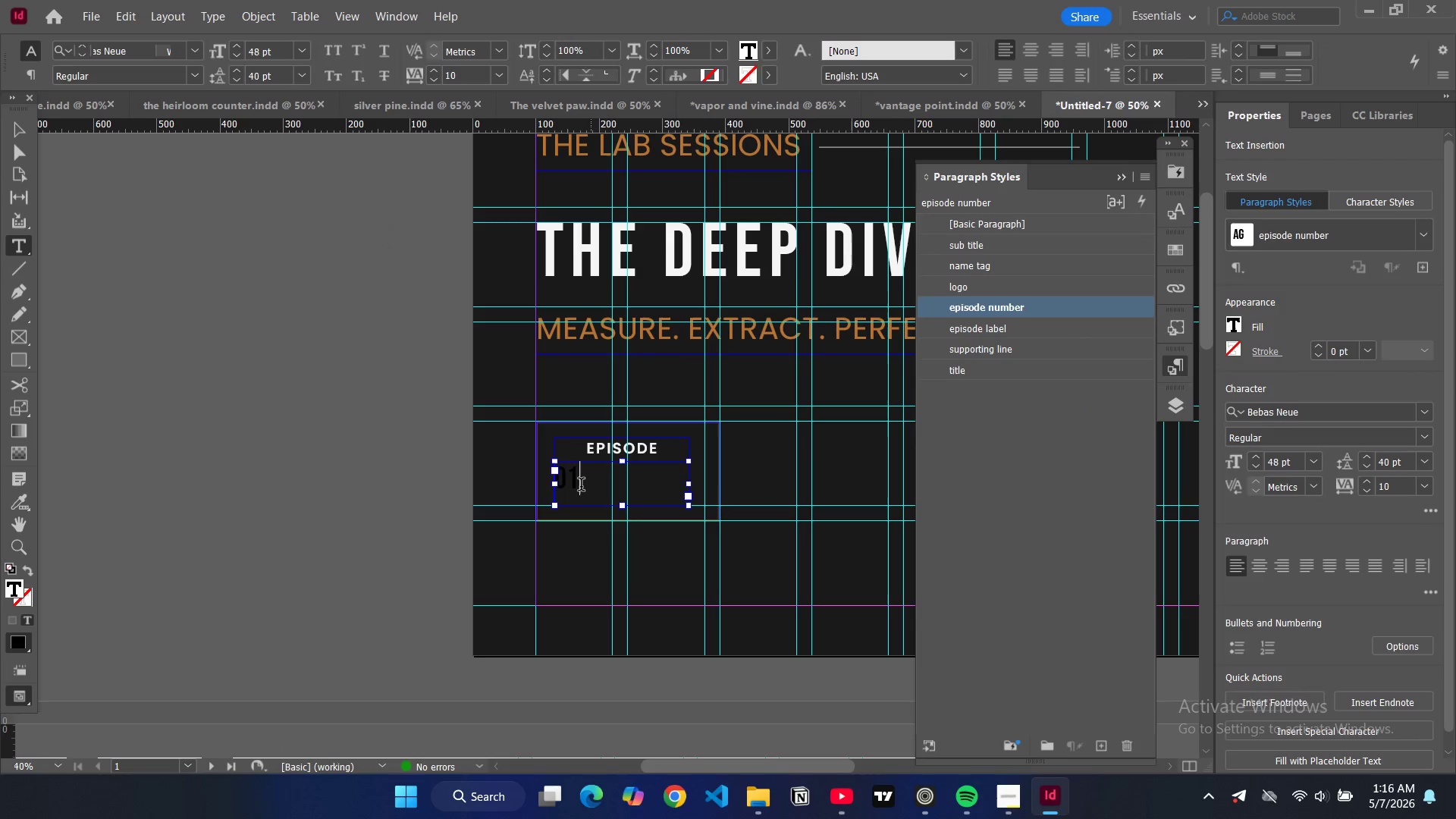 
hold_key(key=ShiftLeft, duration=0.34)
 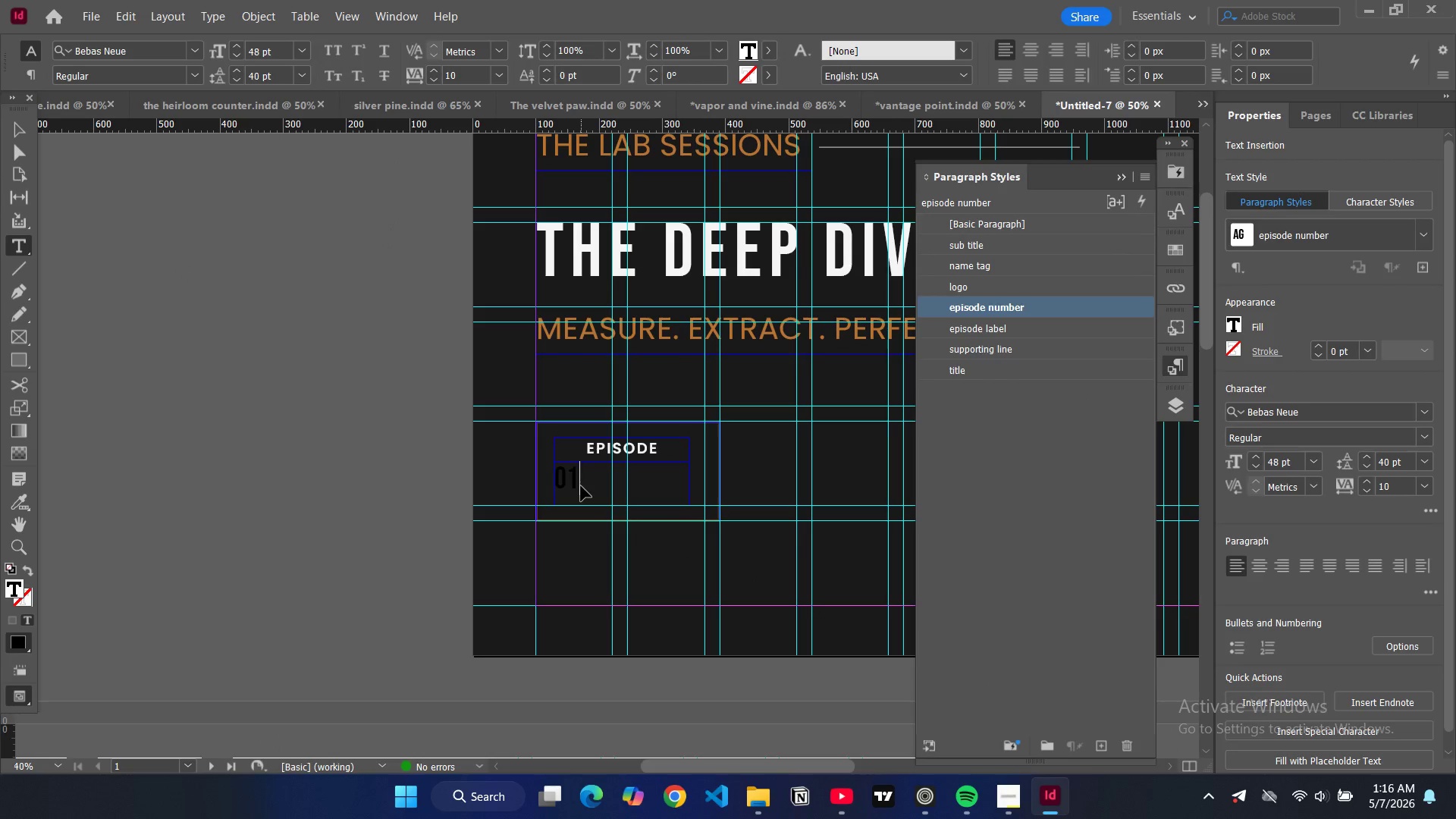 
key(Control+Shift+C)
 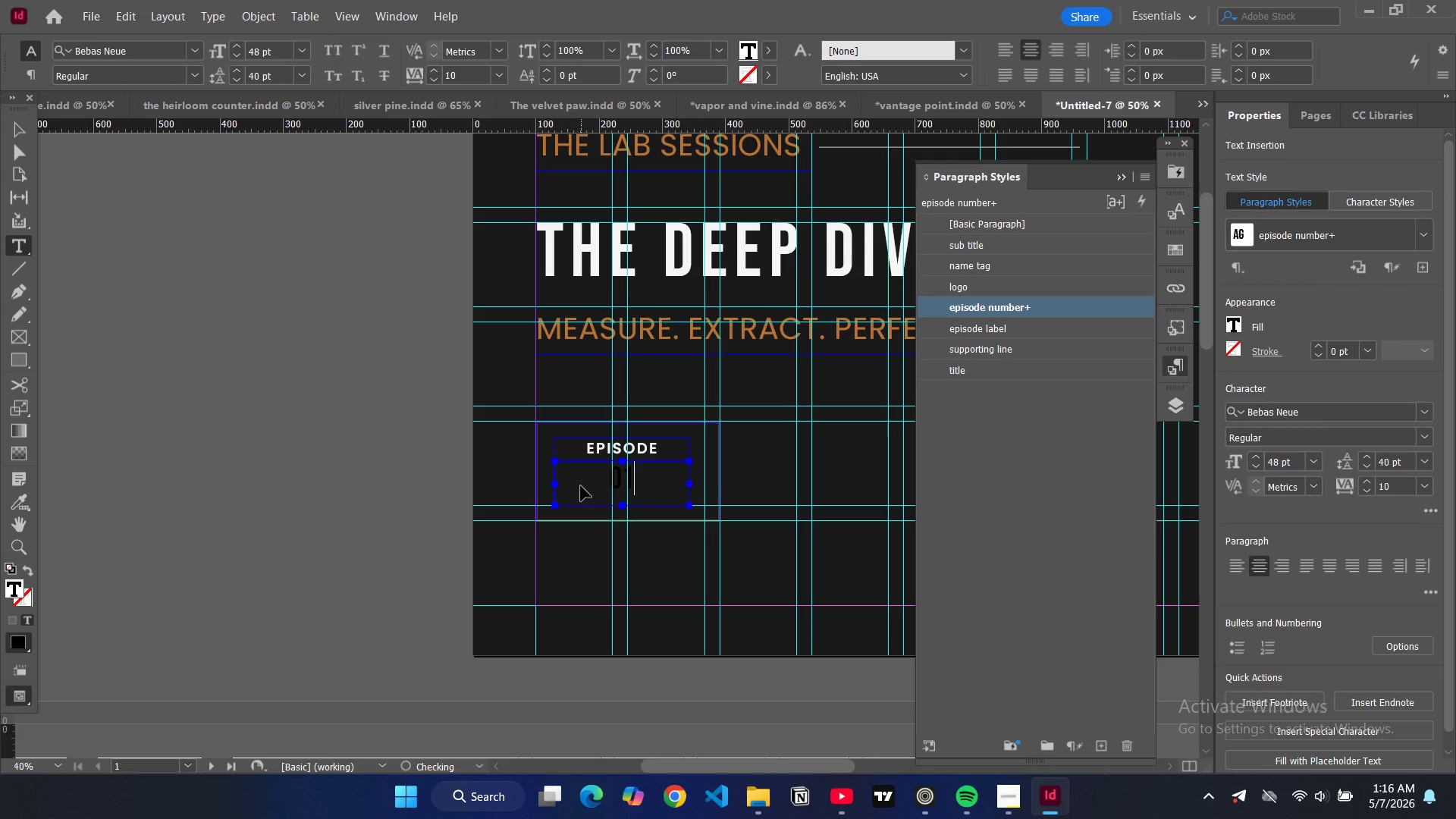 
key(Control+A)
 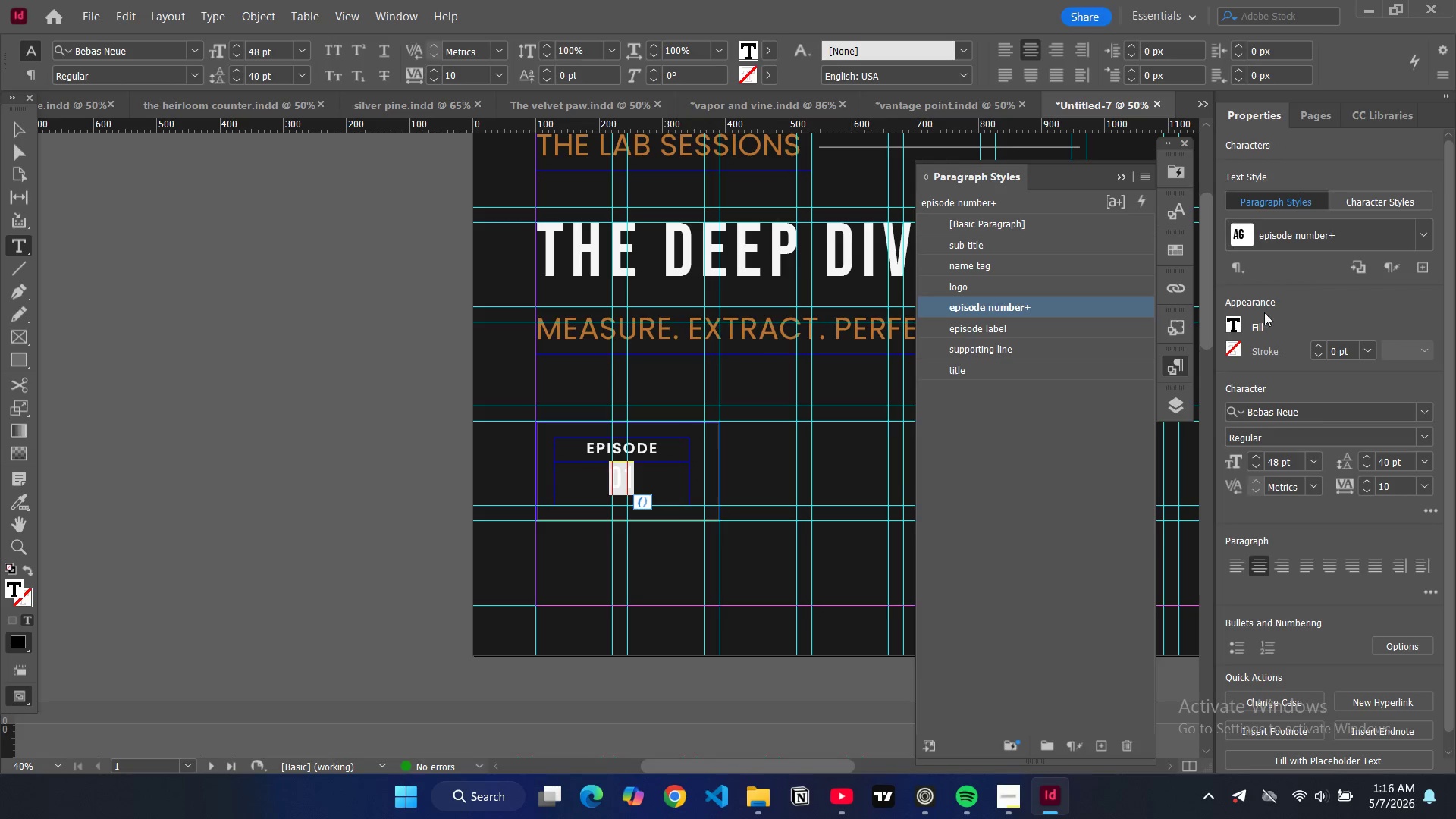 
left_click([1240, 317])
 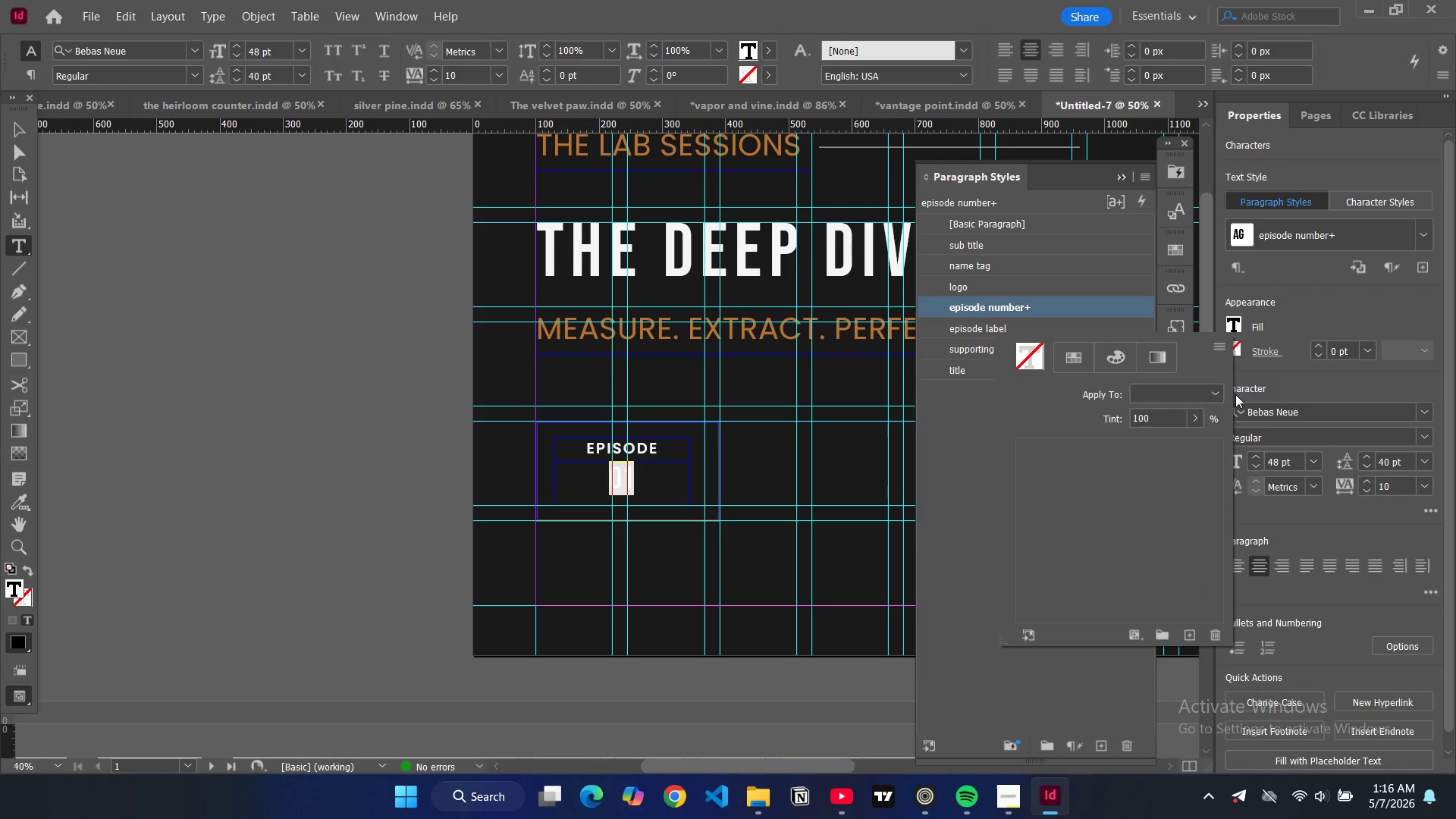 
scroll: coordinate [1122, 554], scroll_direction: down, amount: 5.0
 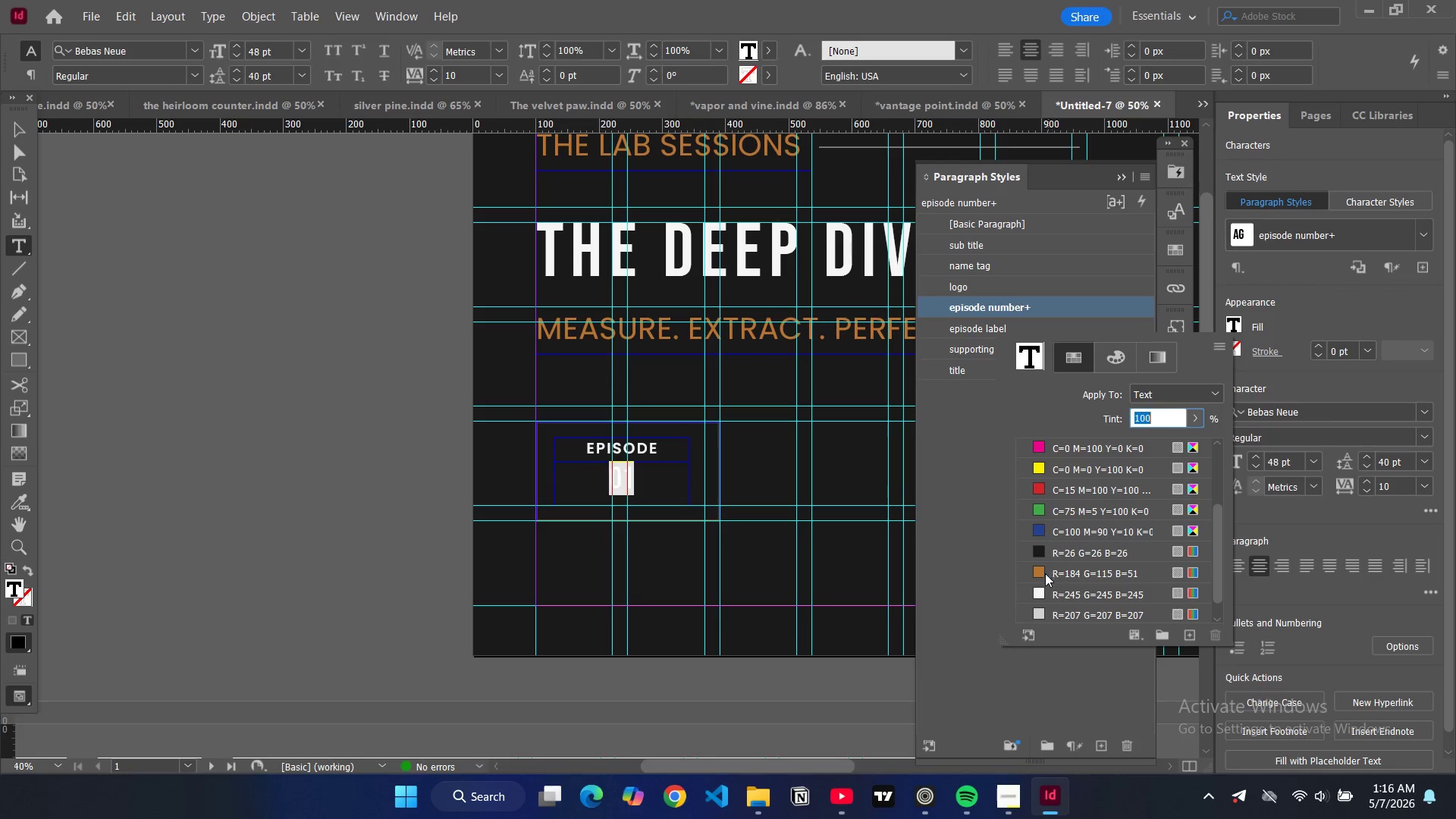 
left_click([1041, 574])
 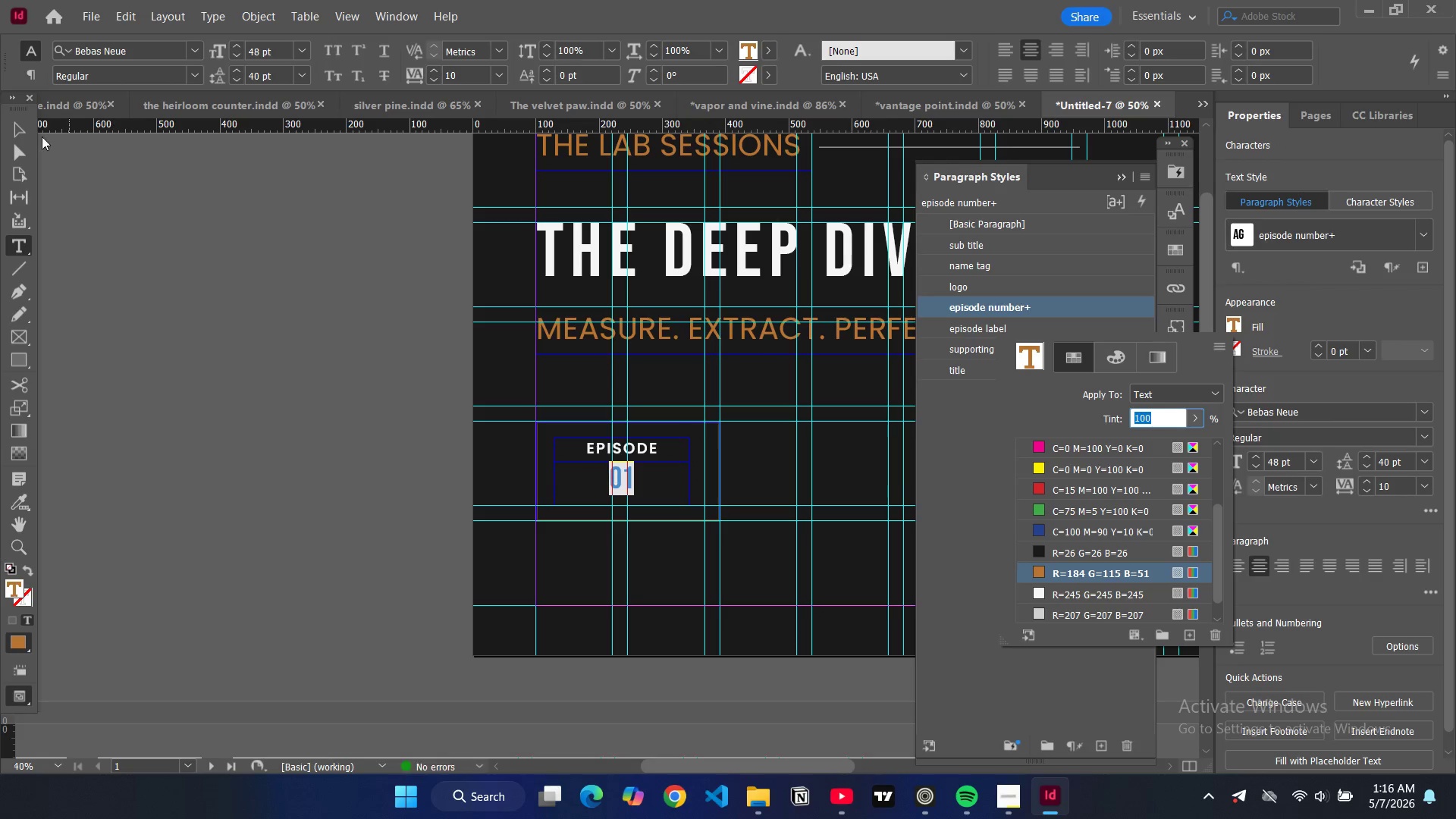 
left_click([14, 121])
 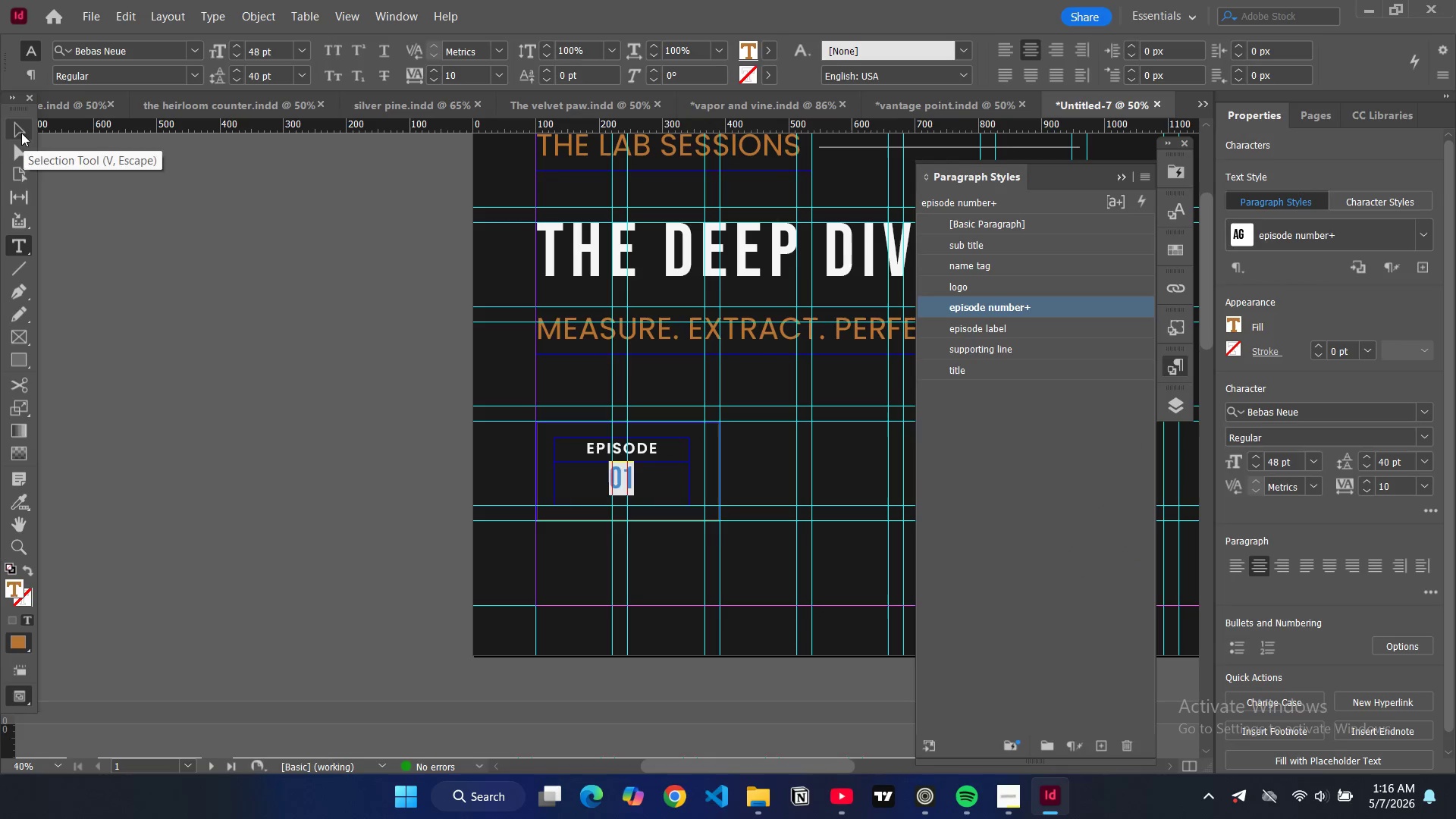 
left_click([20, 133])
 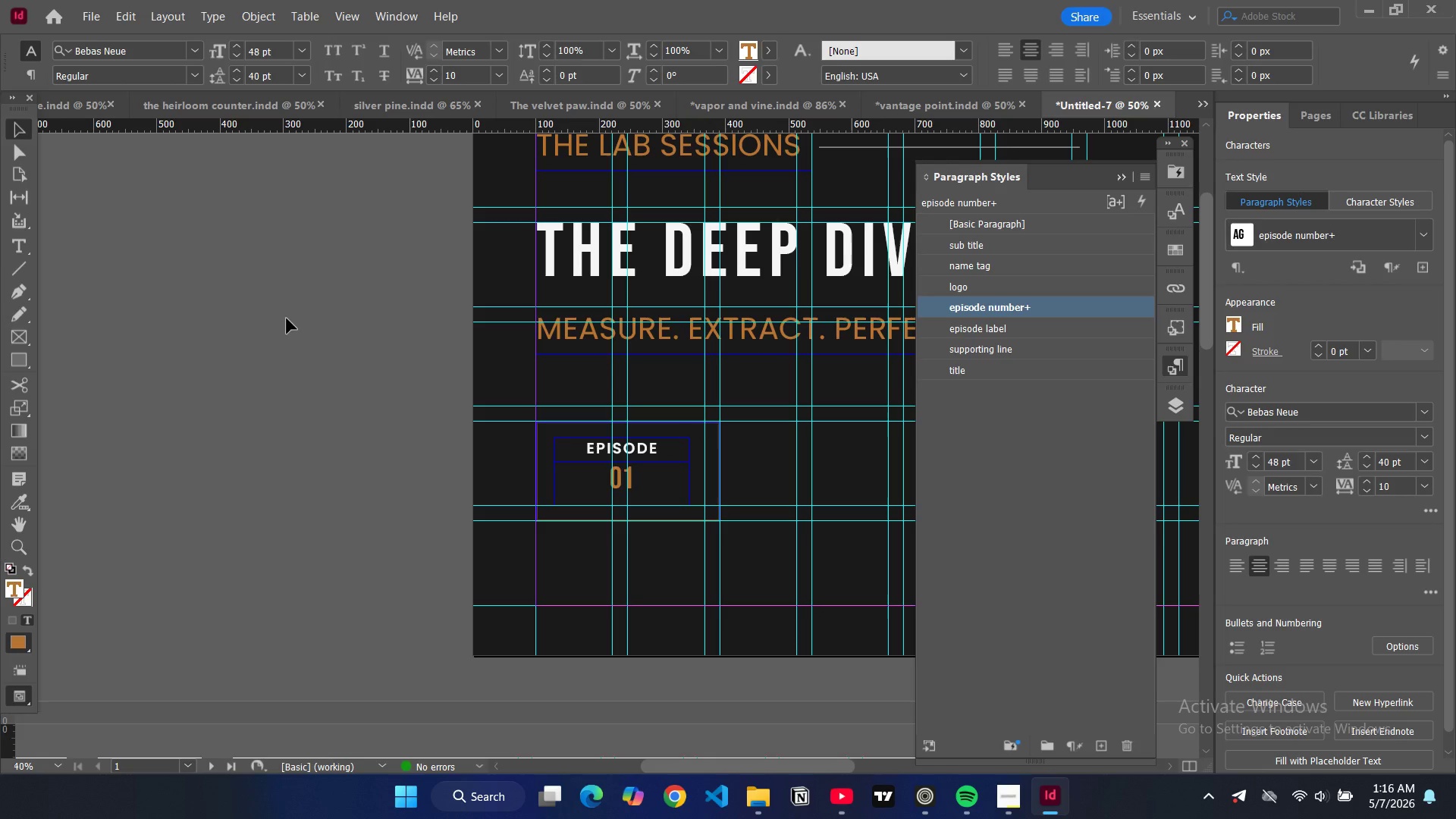 
key(W)
 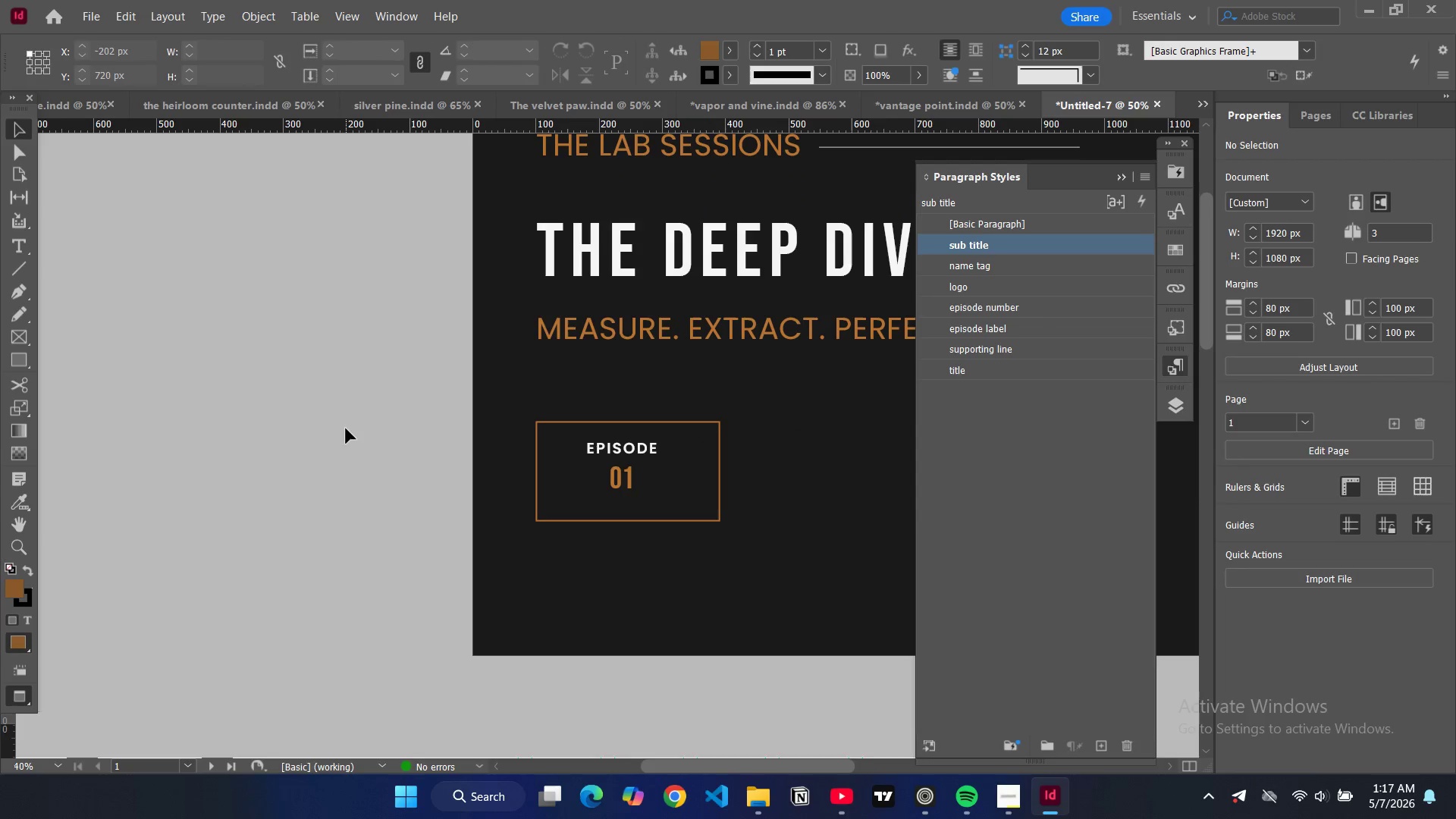 
key(W)
 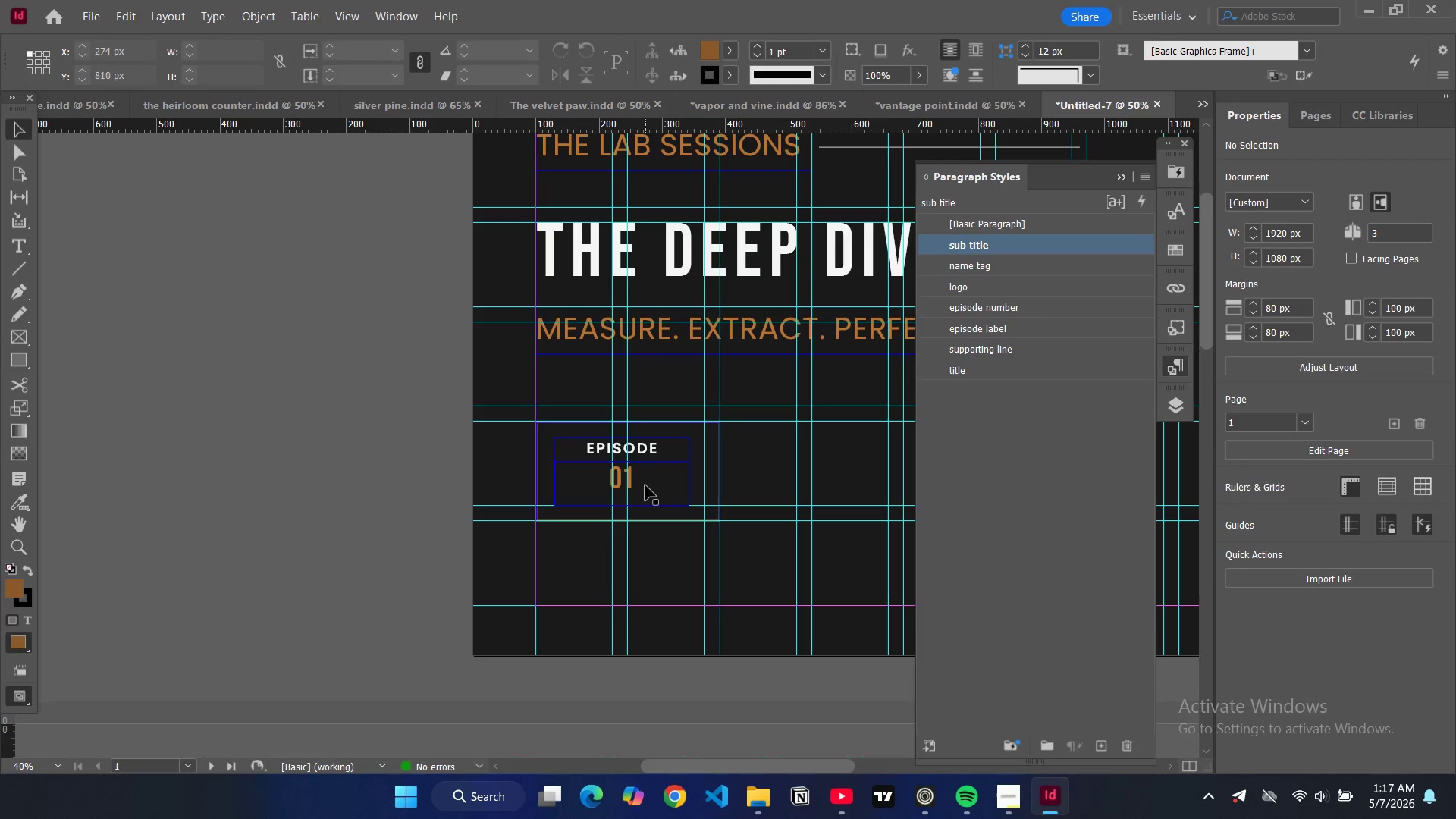 
left_click([645, 485])
 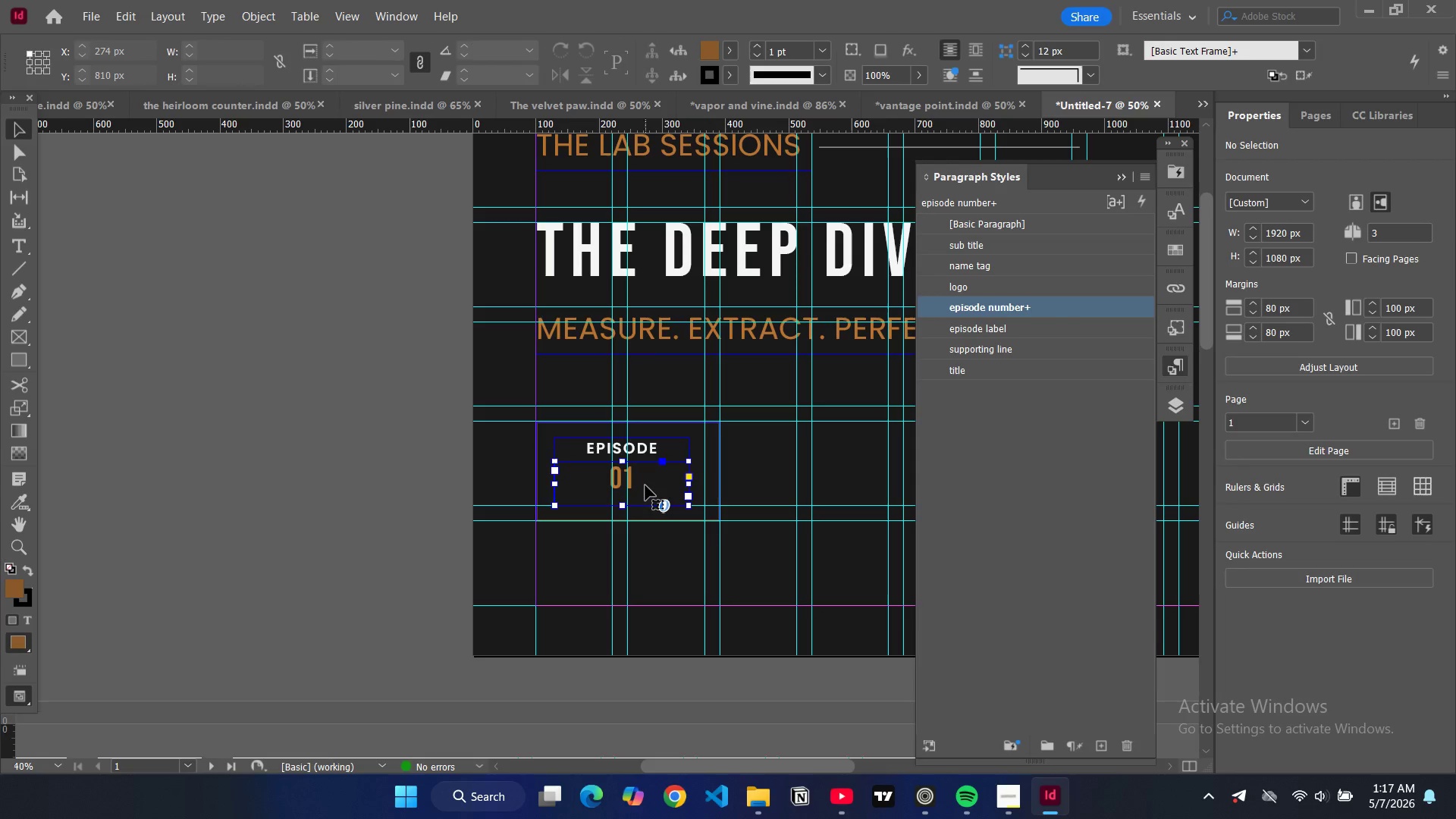 
key(W)
 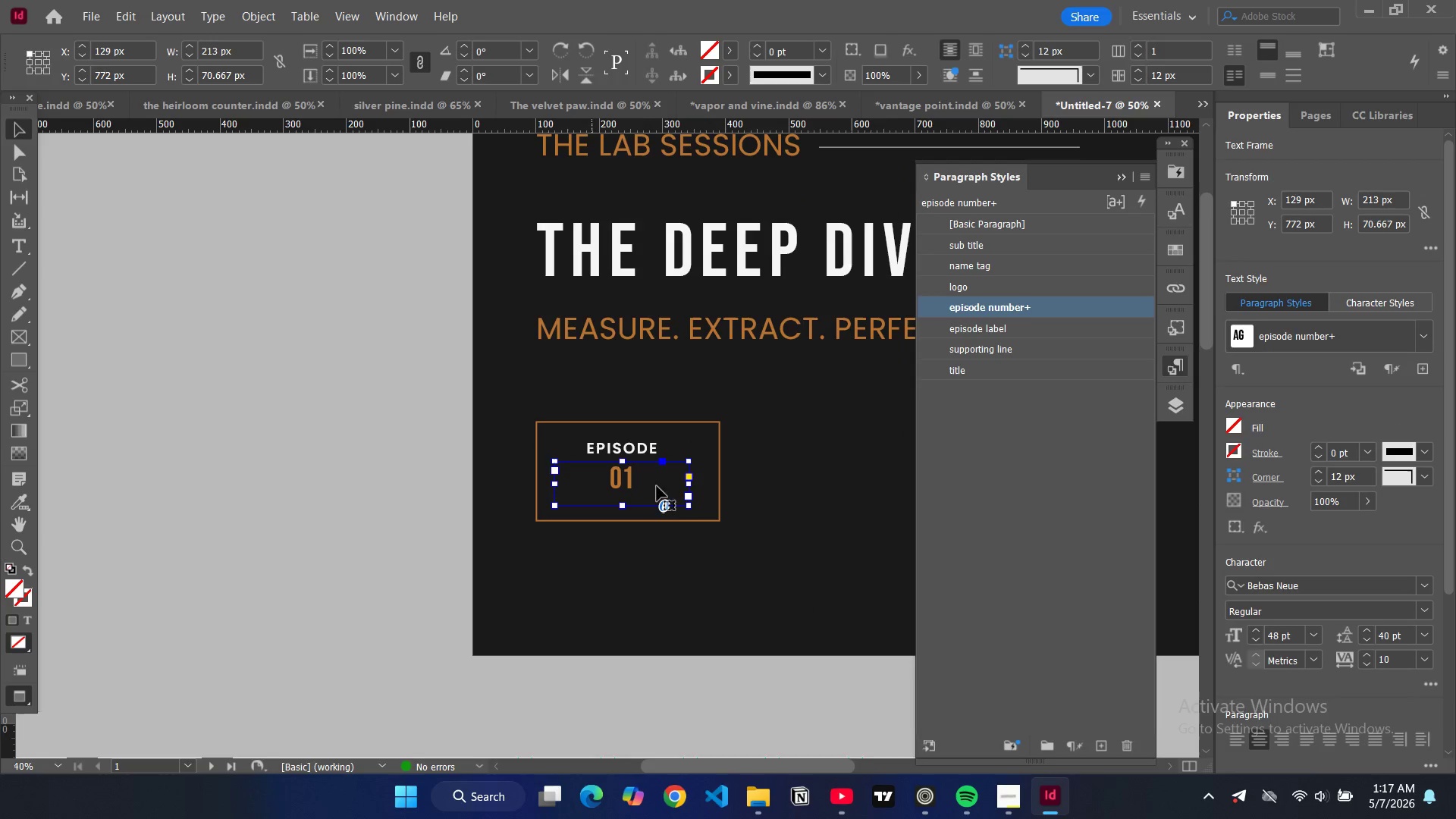 
left_click_drag(start_coordinate=[628, 485], to_coordinate=[635, 486])
 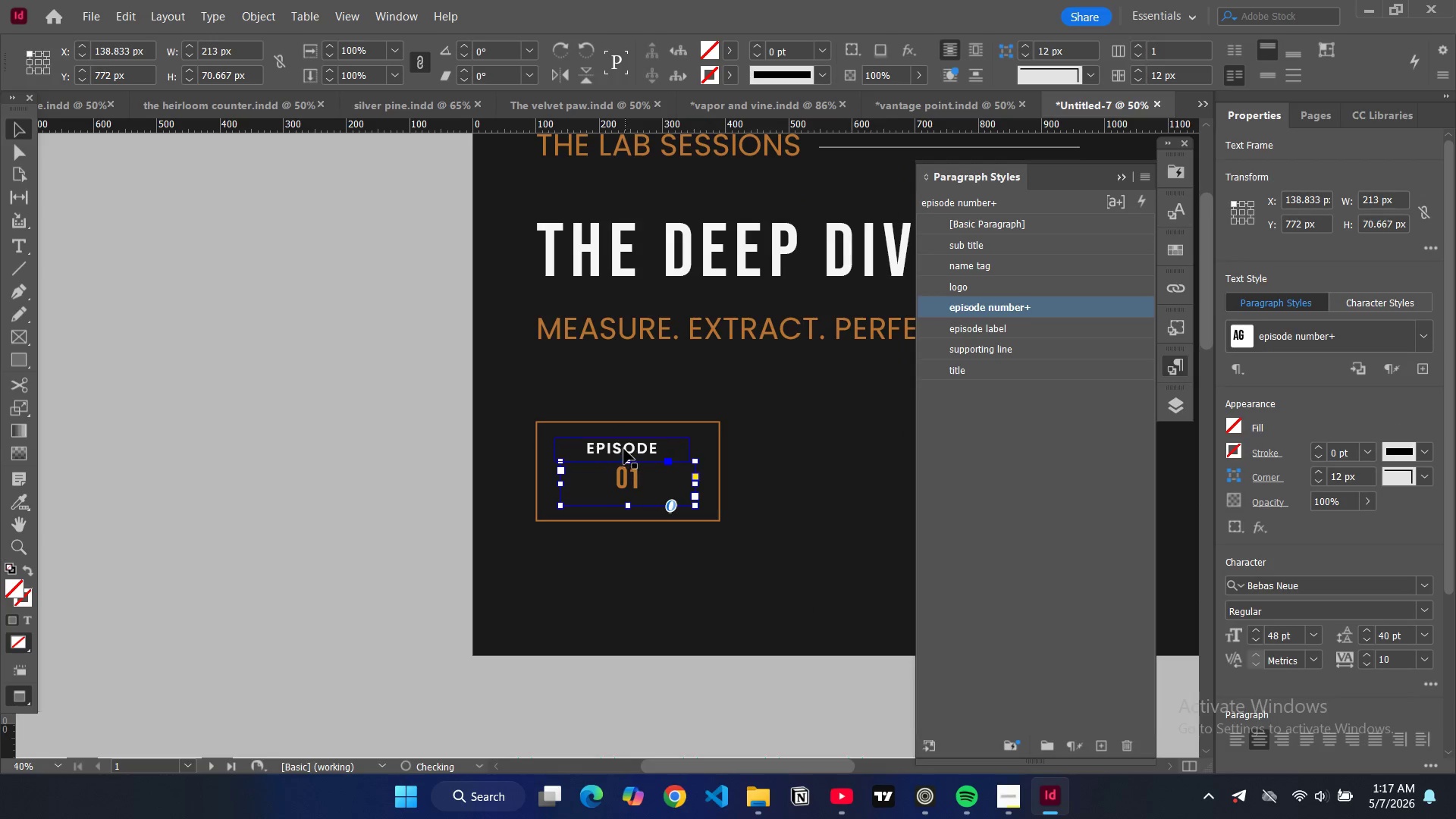 
left_click([624, 449])
 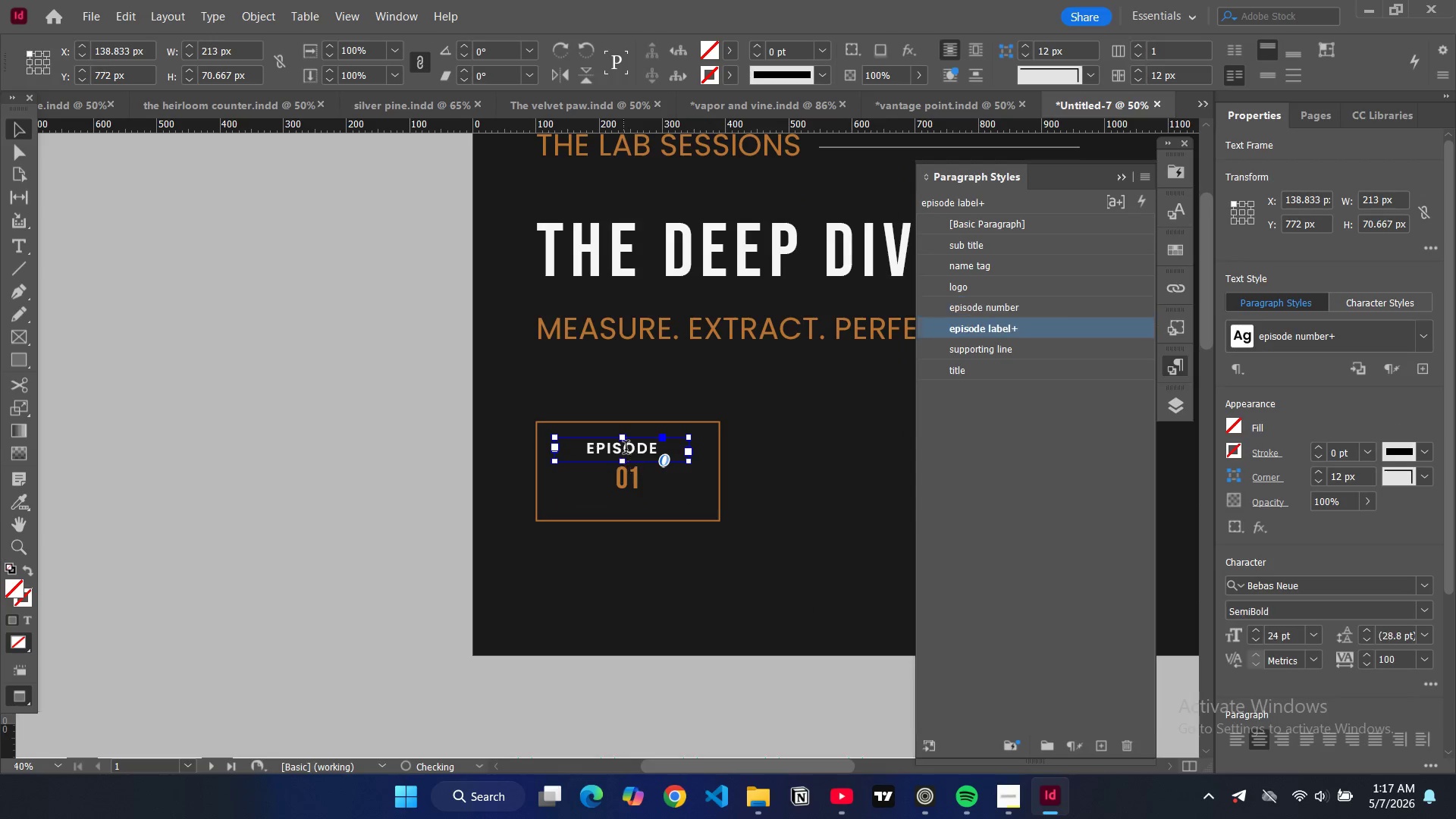 
left_click_drag(start_coordinate=[624, 449], to_coordinate=[635, 449])
 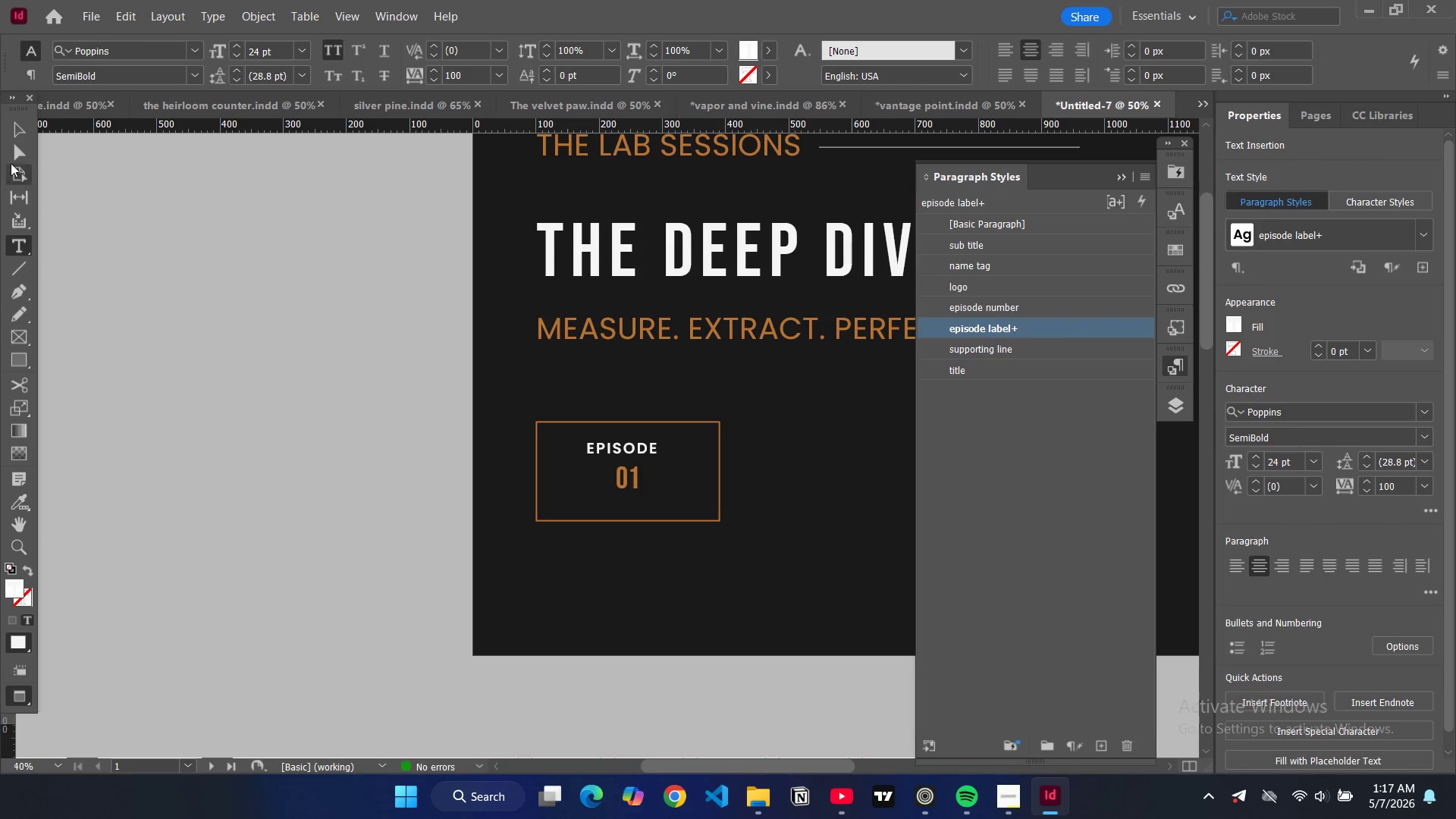 
left_click([19, 130])
 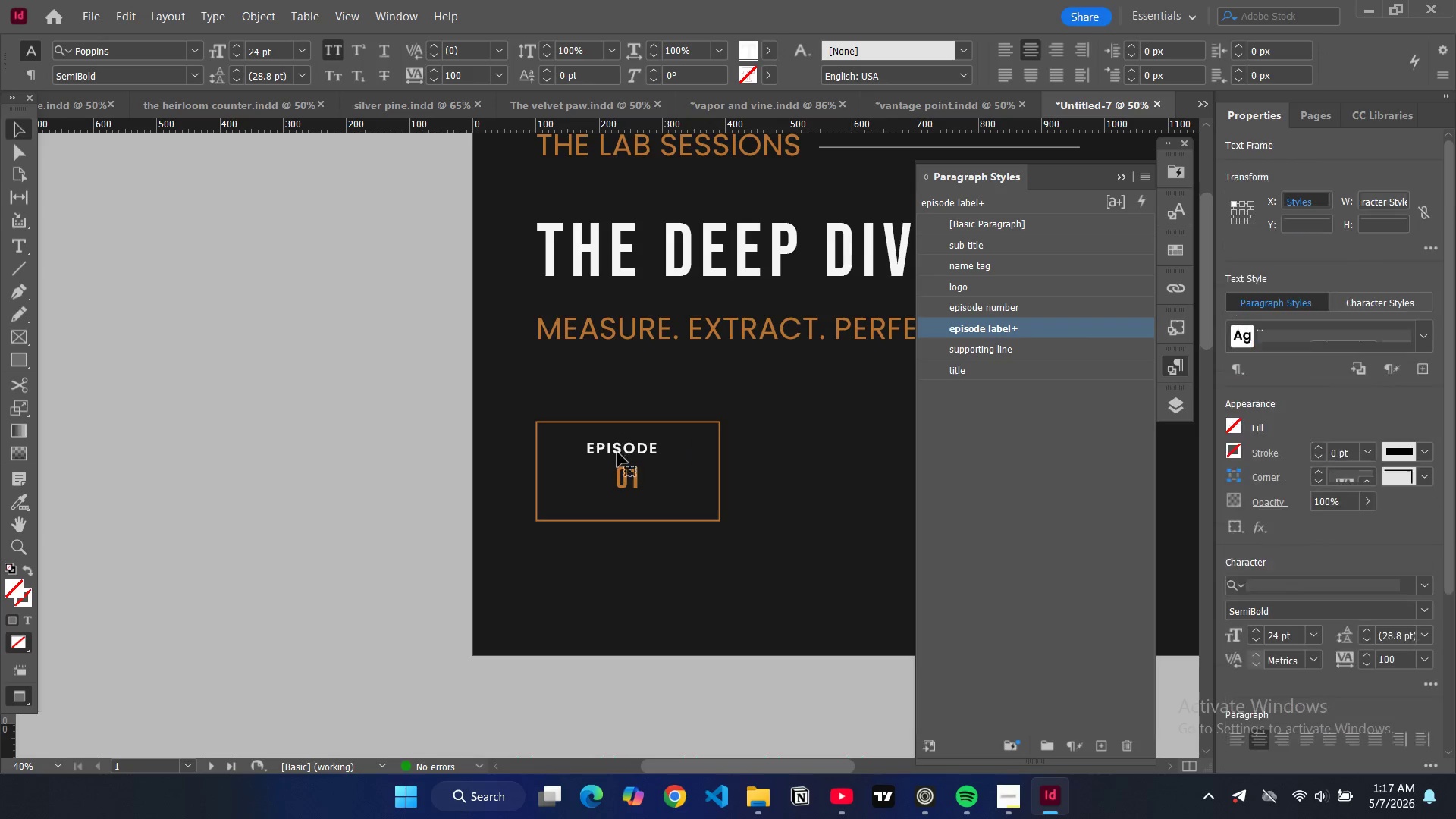 
left_click([611, 451])
 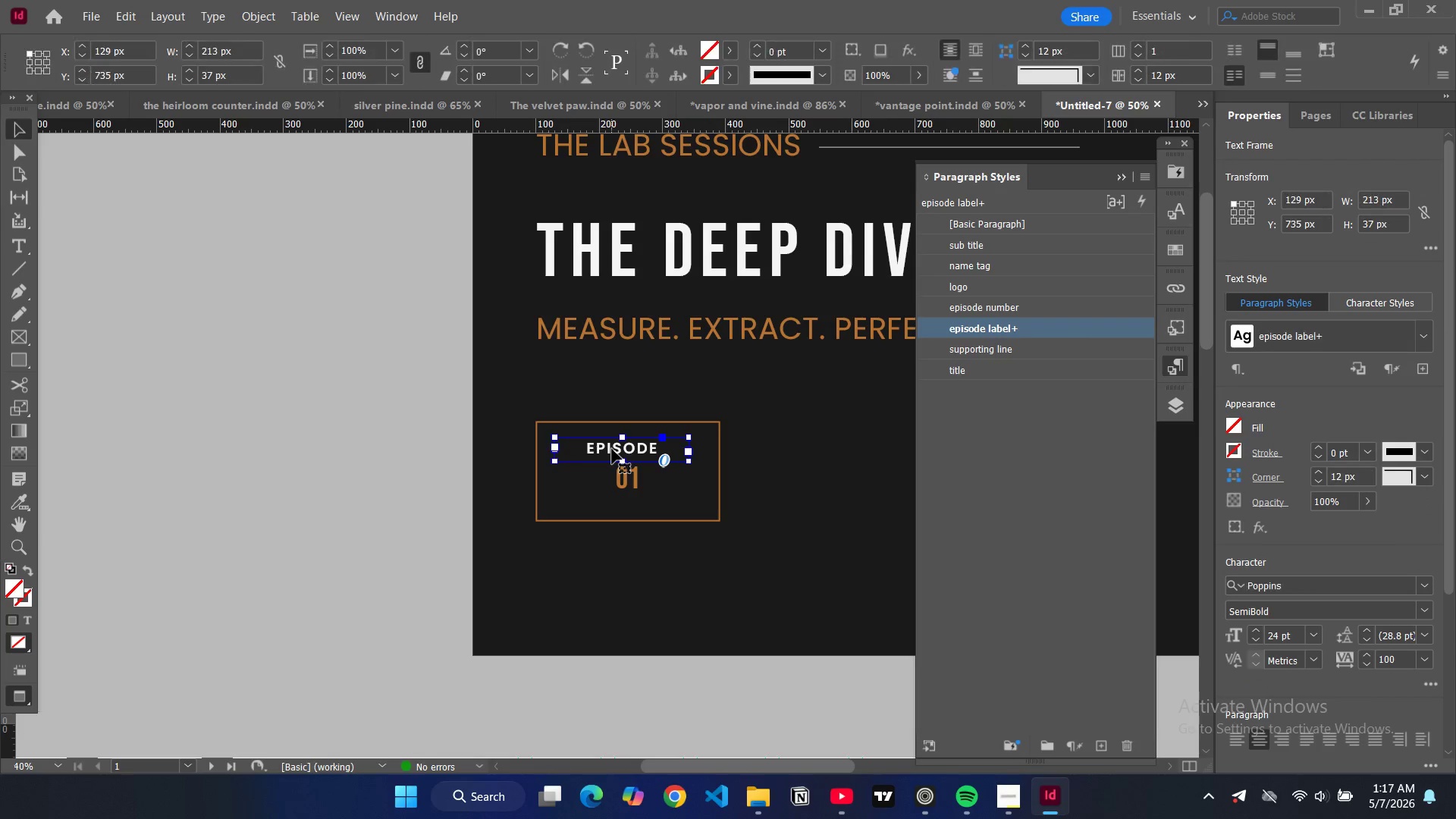 
left_click_drag(start_coordinate=[612, 449], to_coordinate=[619, 447])
 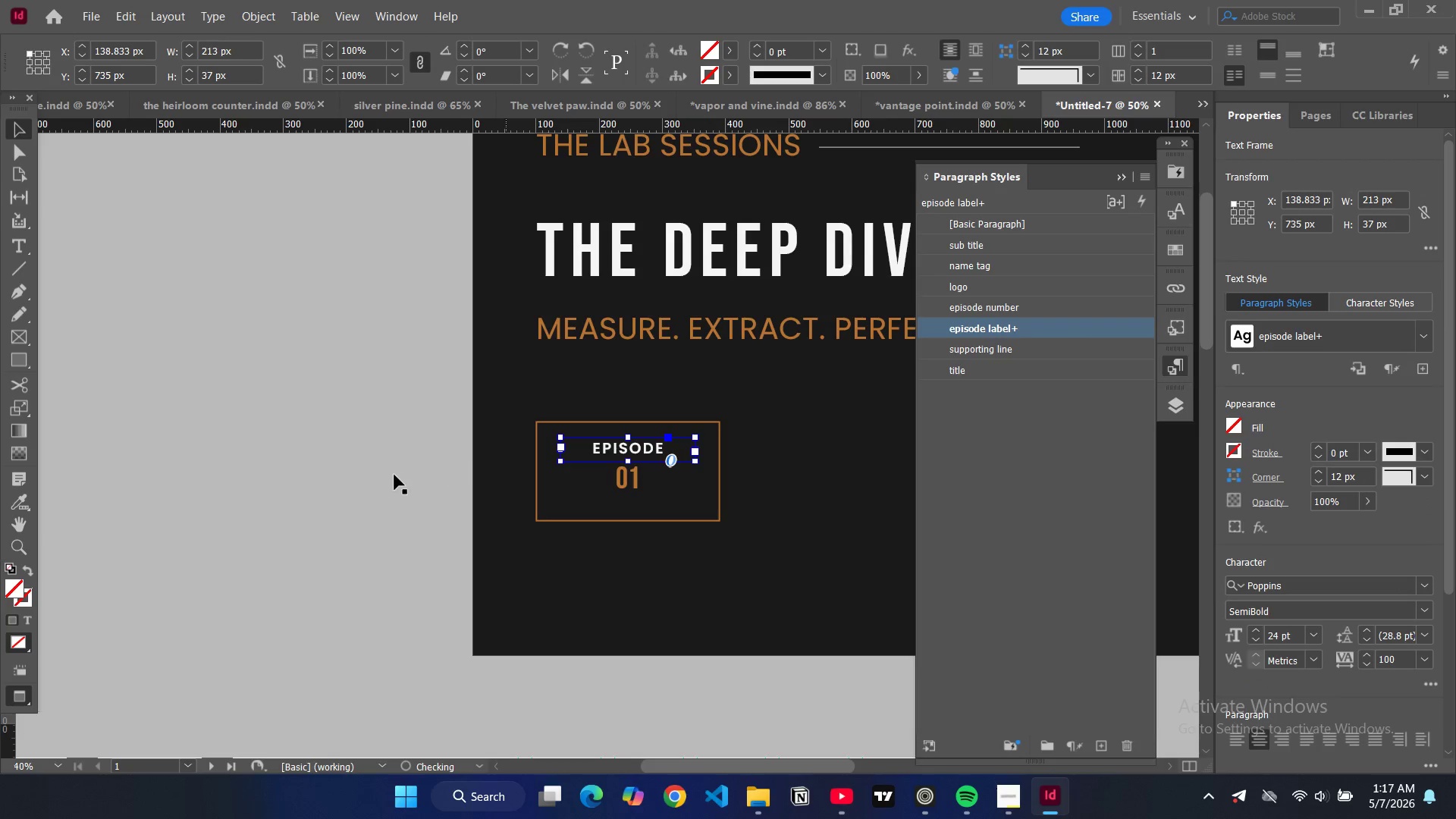 
left_click([394, 475])
 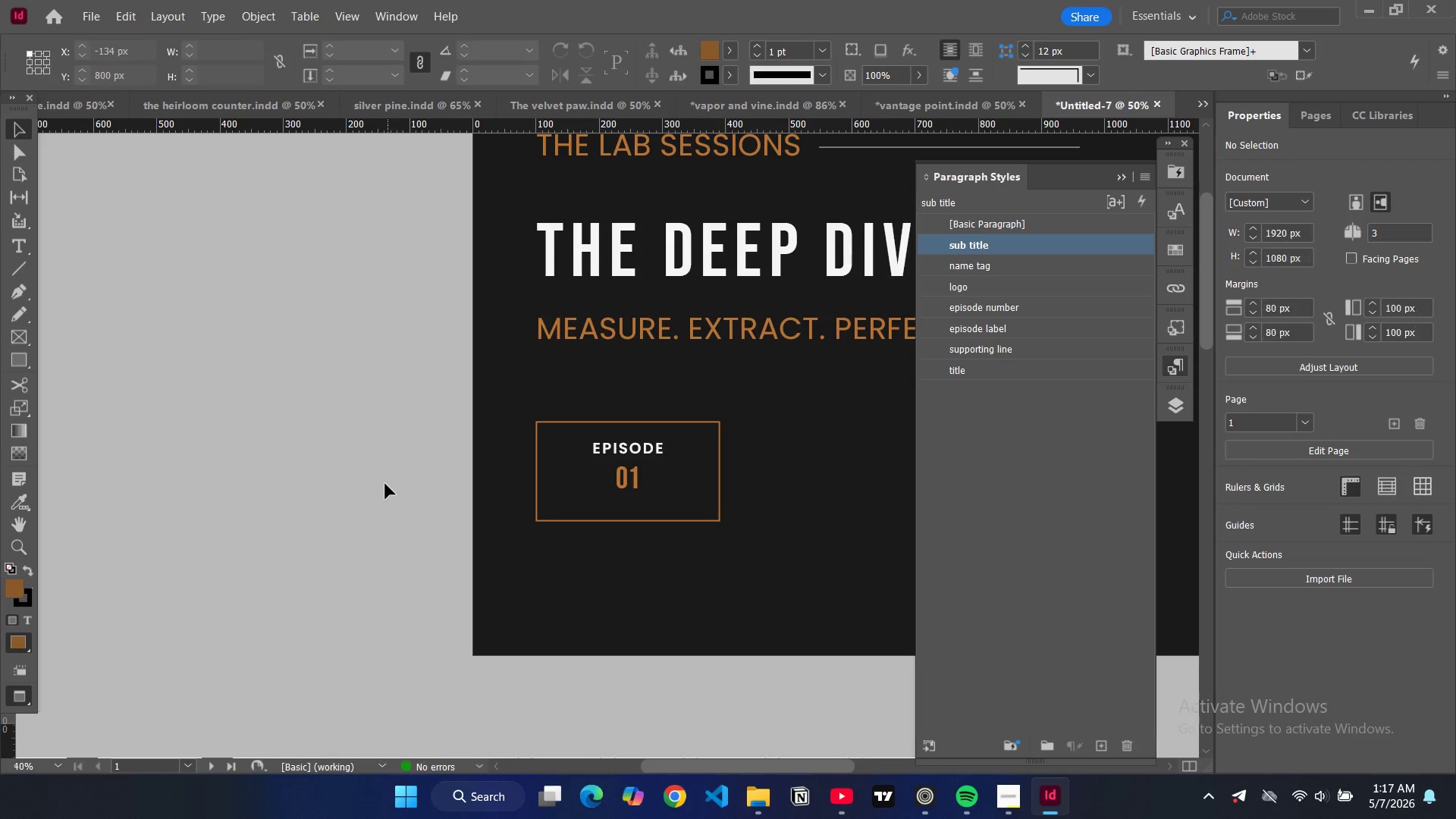 
key(W)
 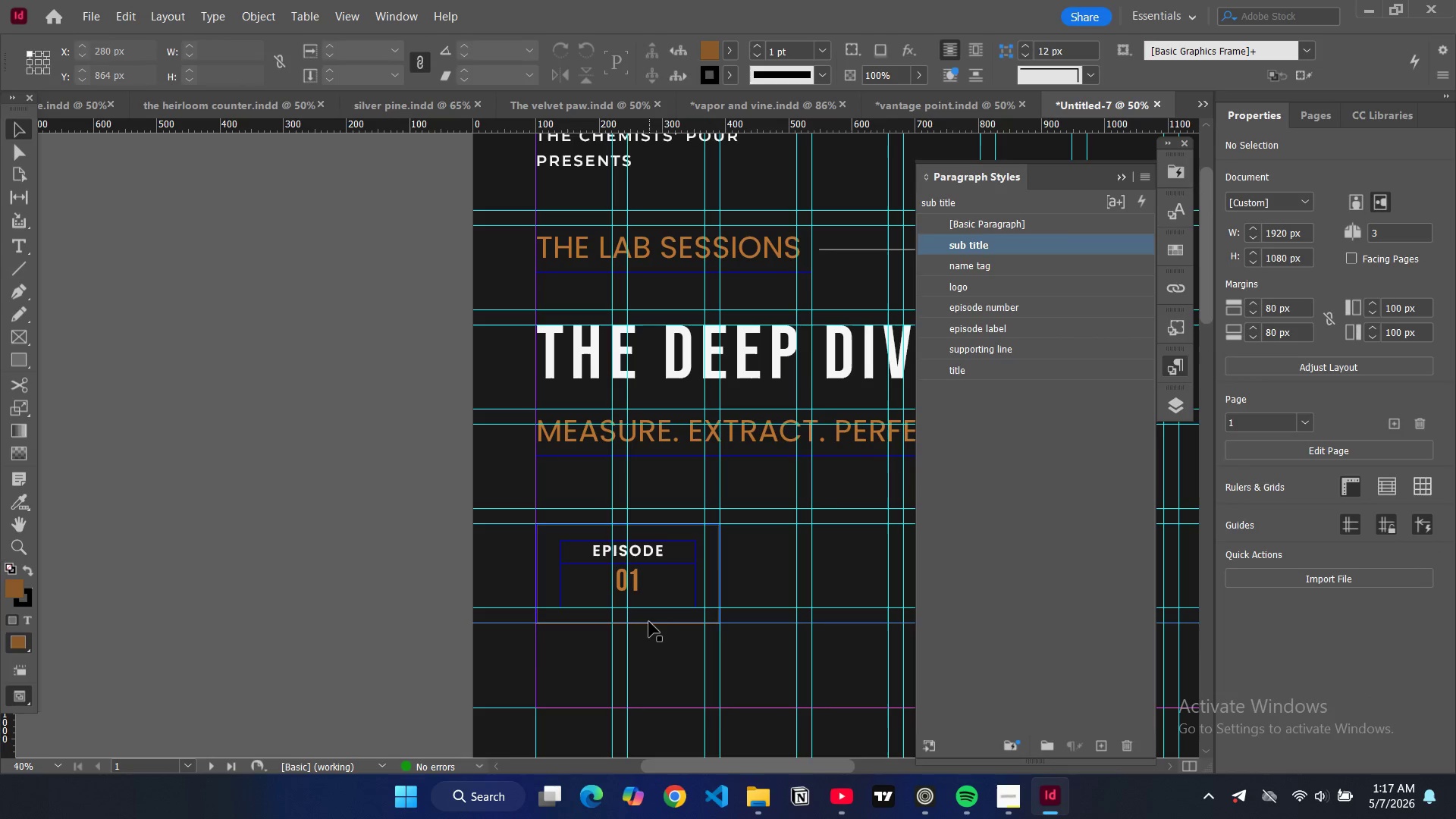 
scroll: coordinate [386, 485], scroll_direction: up, amount: 2.0
 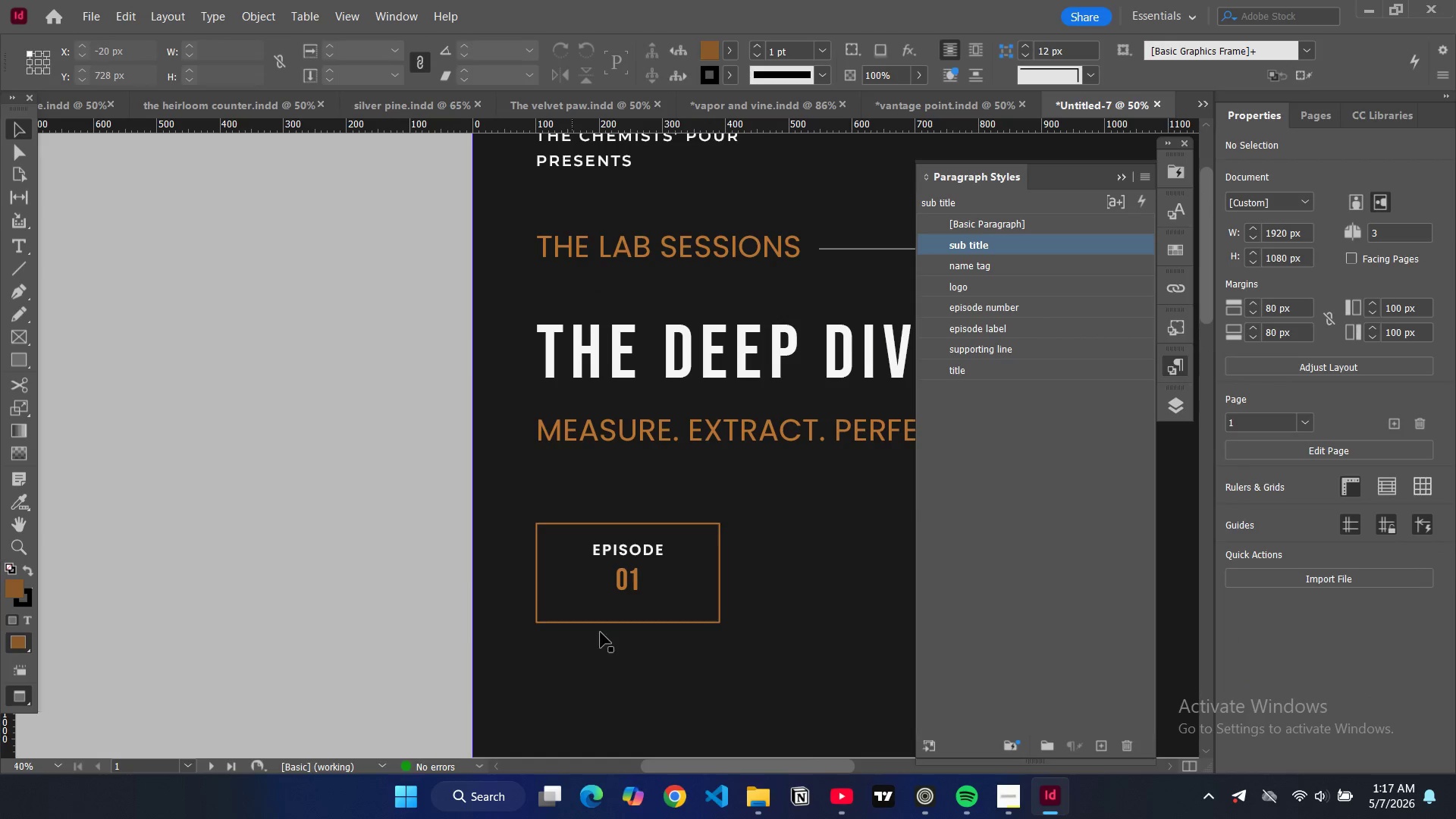 
key(Control+Minus)
 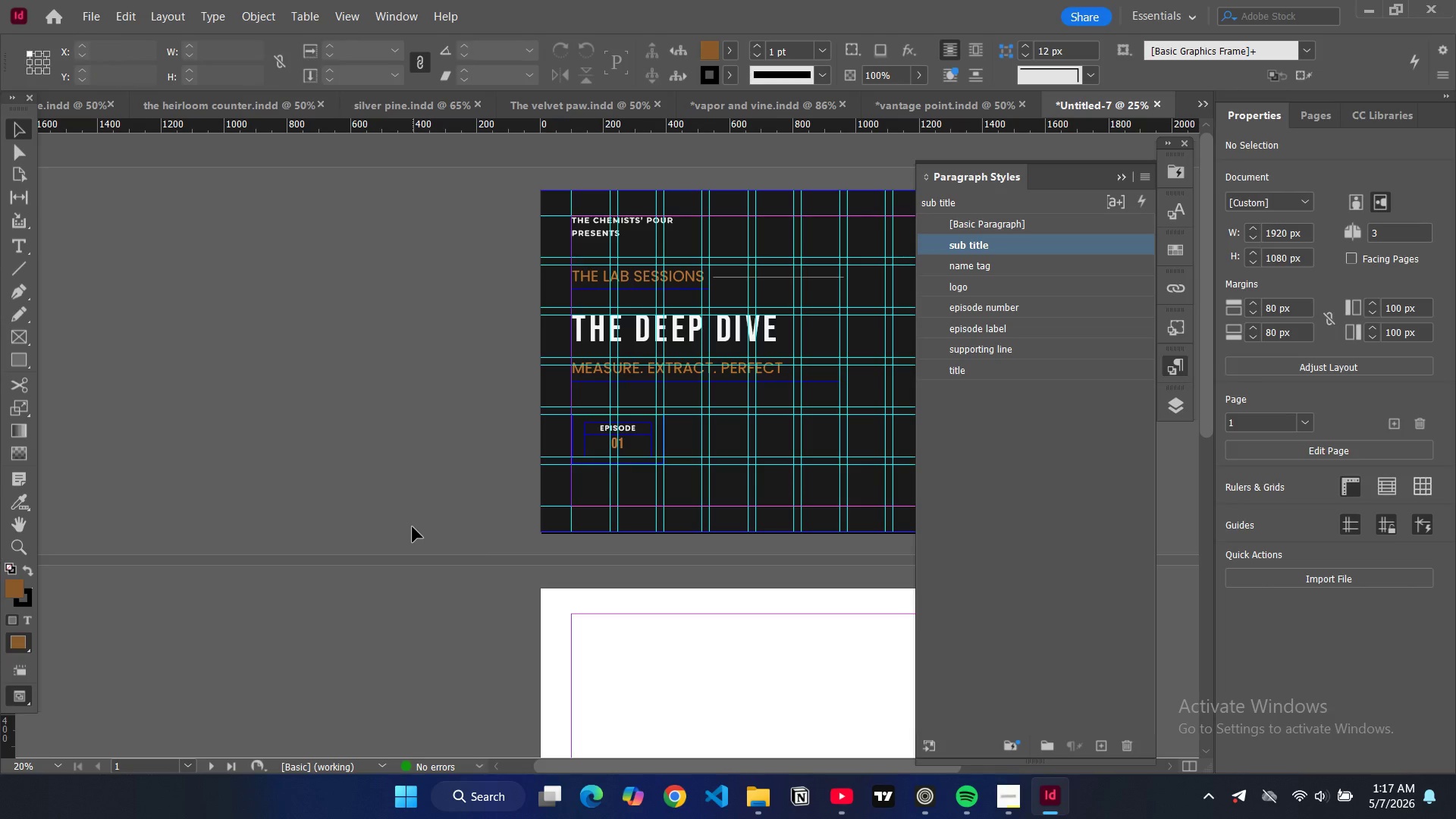 
key(W)
 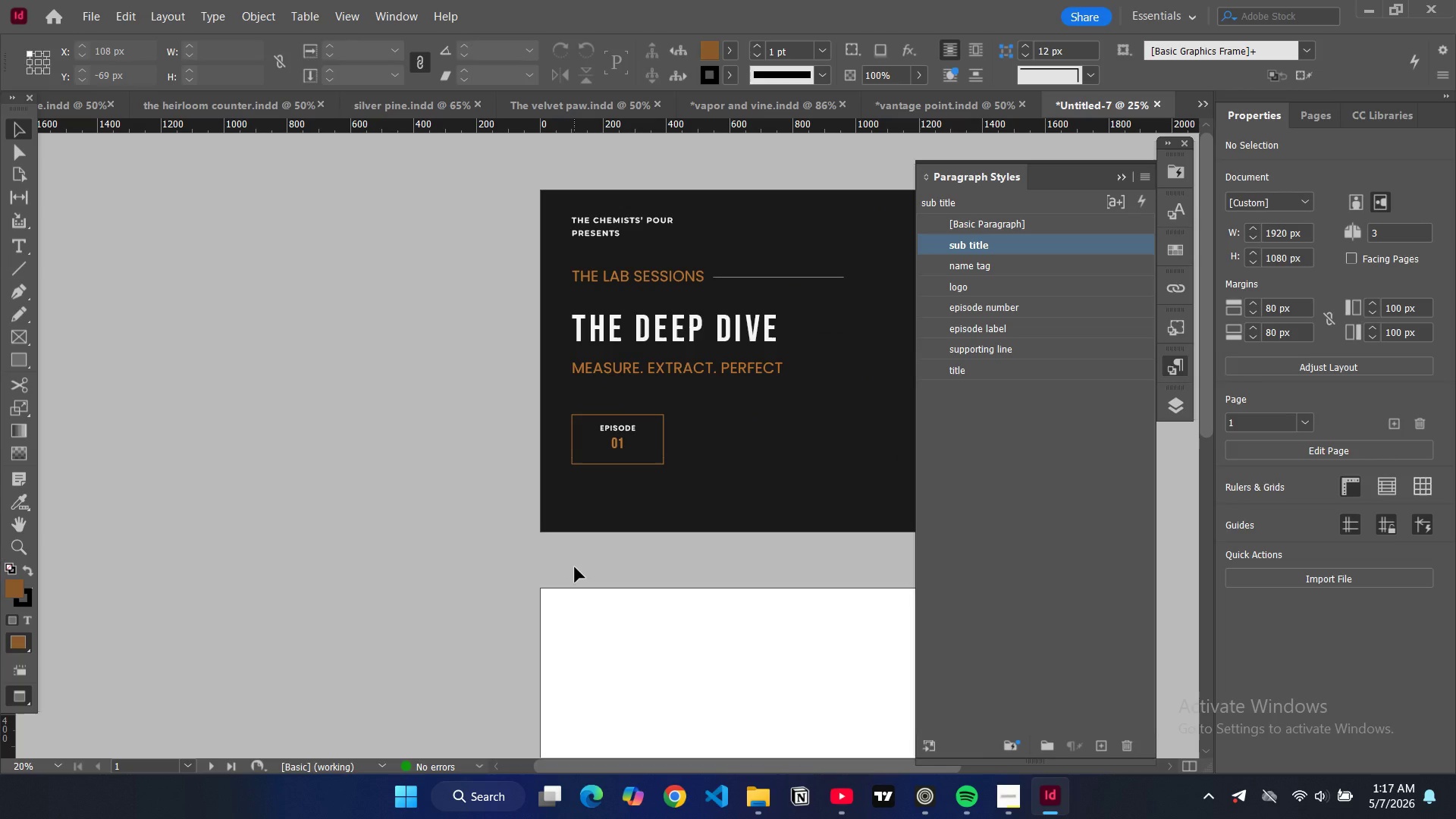 
wait(7.05)
 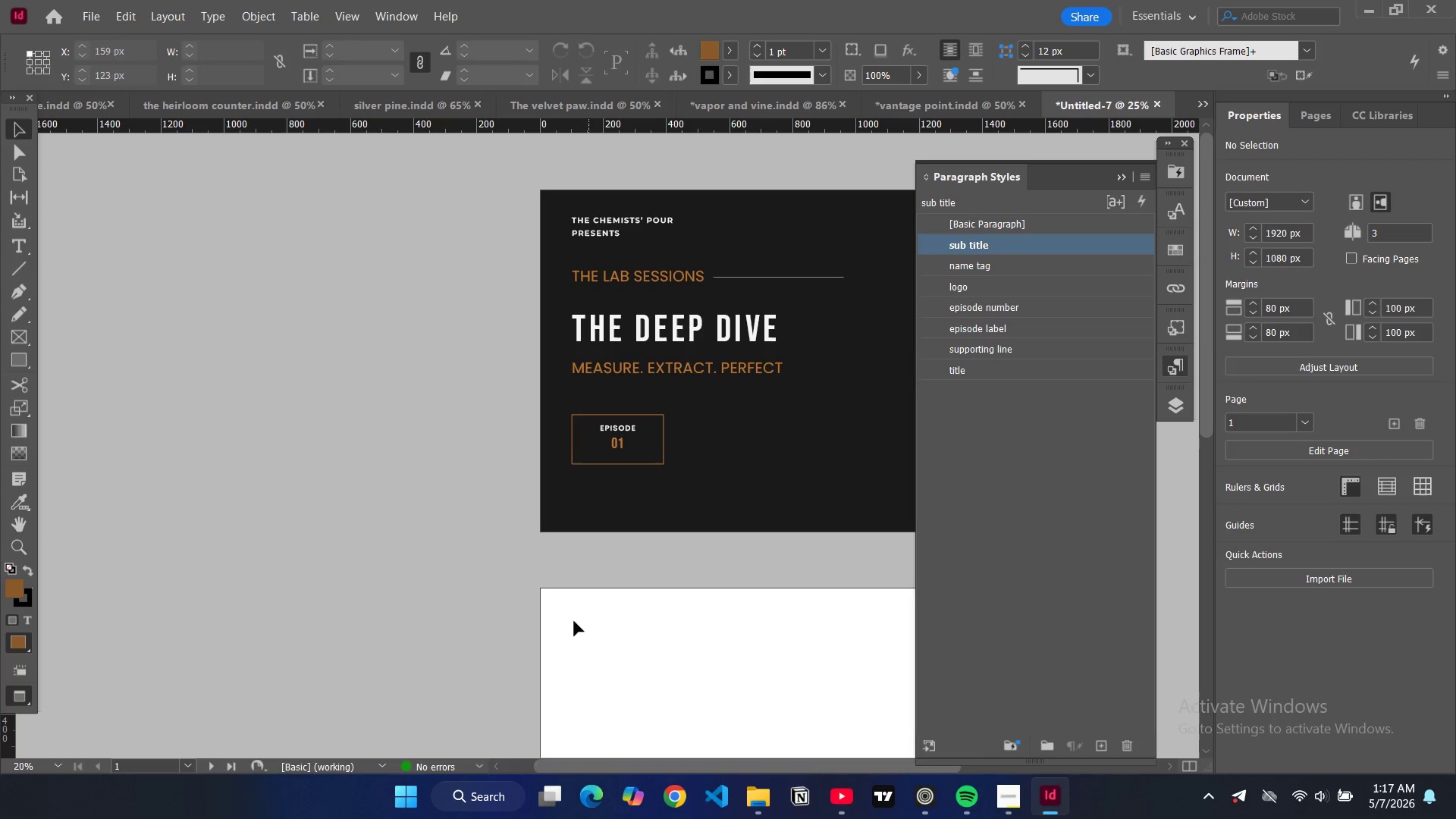 
key(W)
 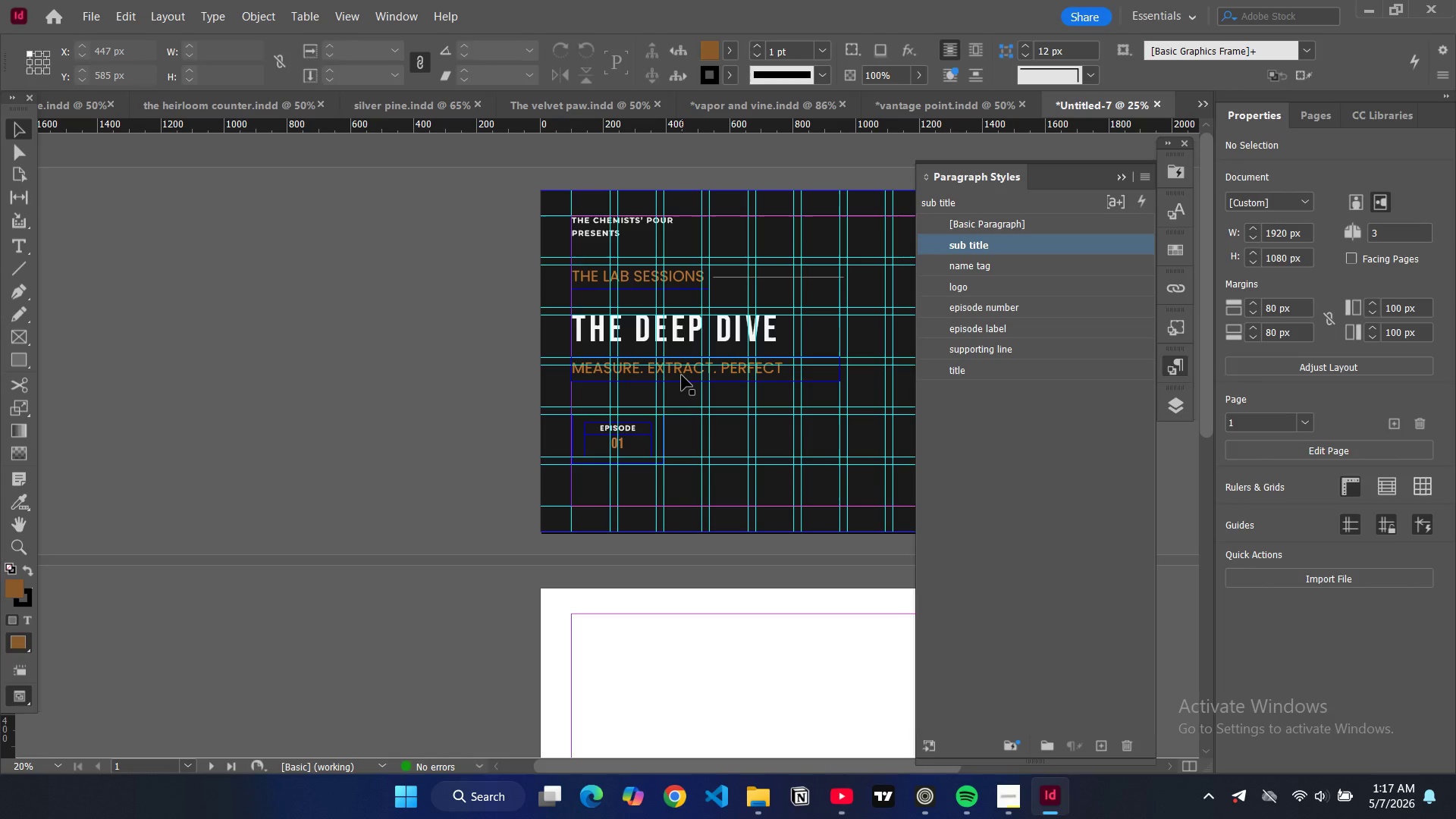 
left_click_drag(start_coordinate=[681, 374], to_coordinate=[682, 401])
 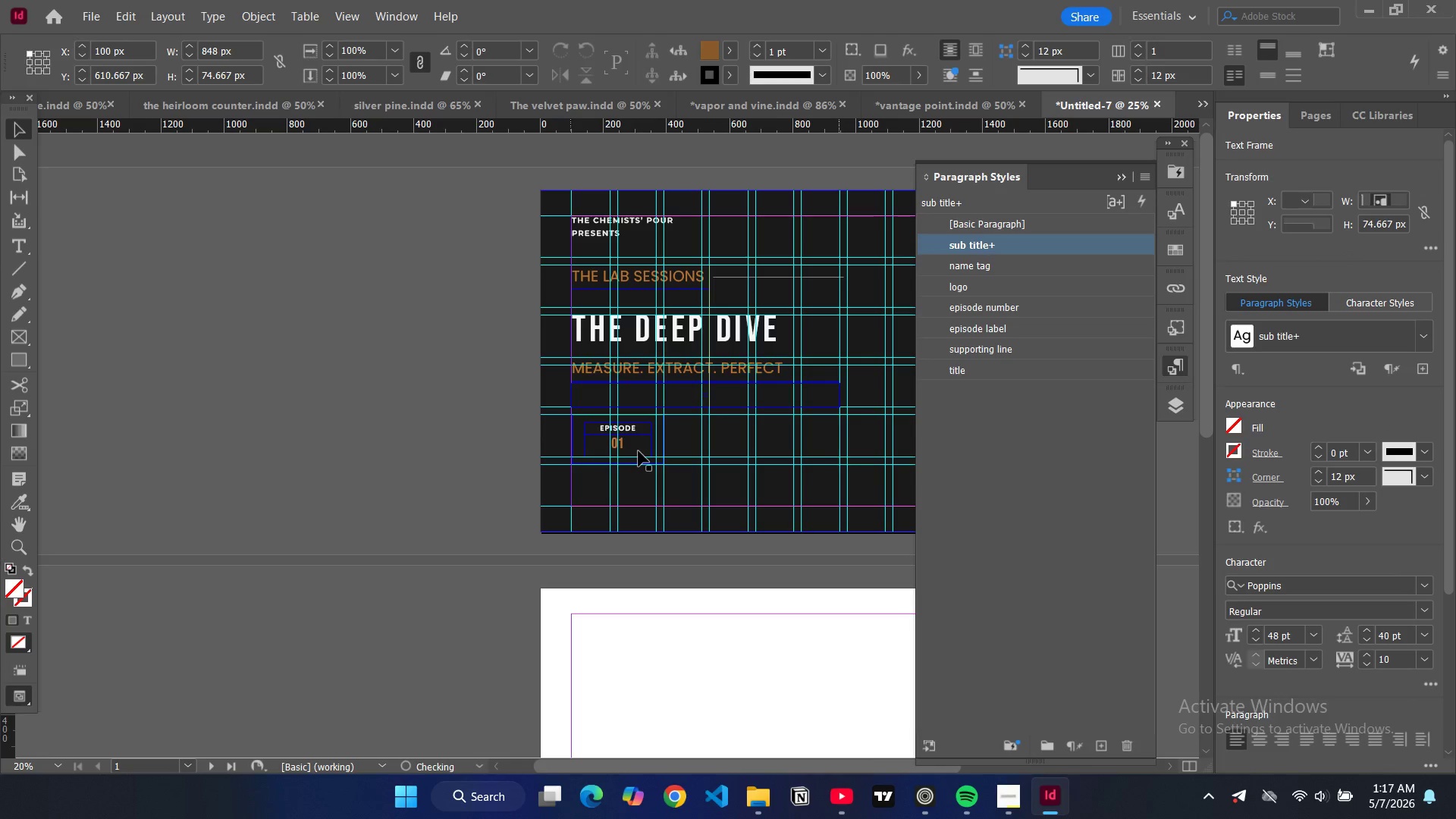 
left_click([639, 451])
 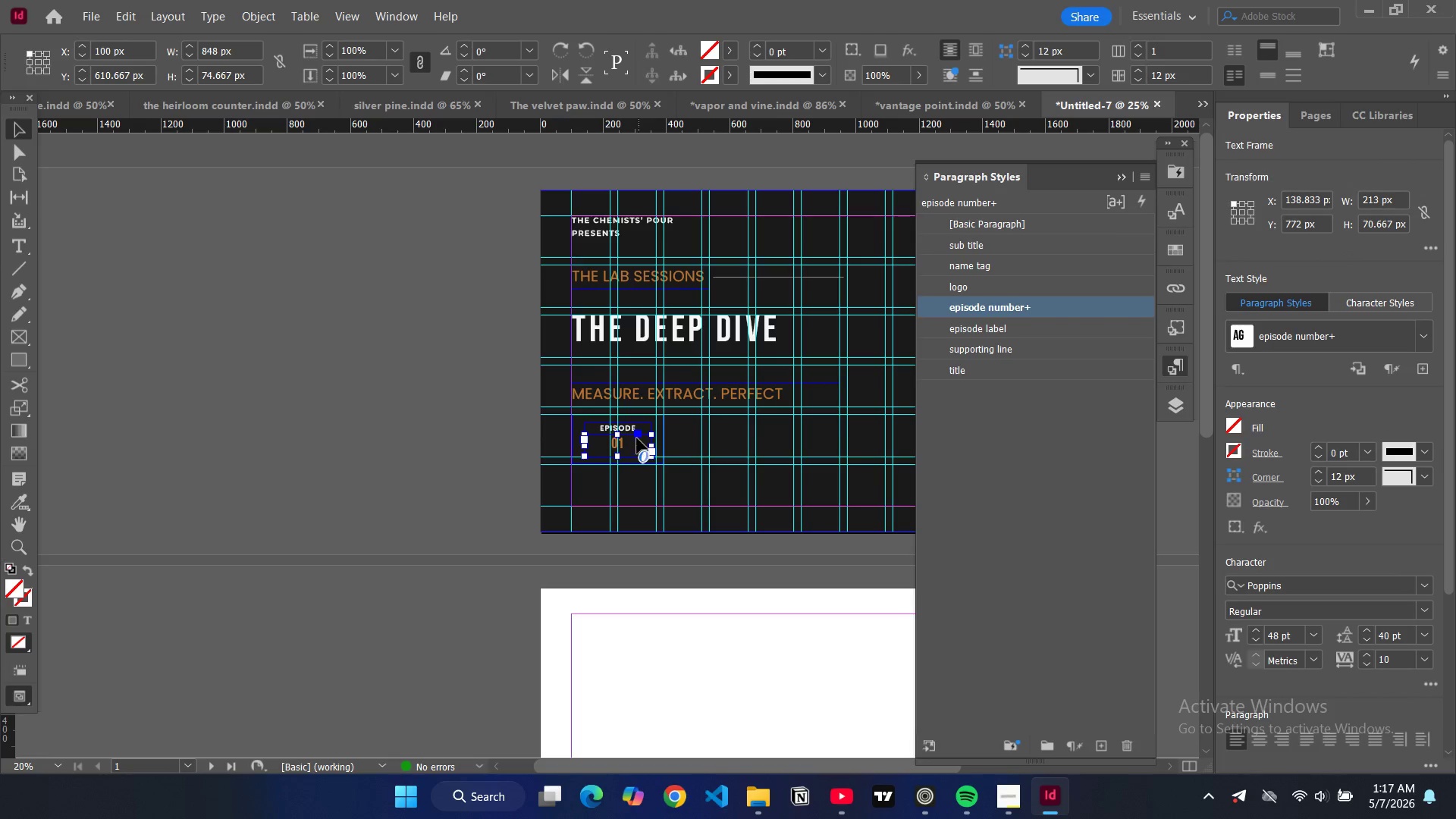 
hold_key(key=ControlLeft, duration=4.77)
hold_key(key=ShiftLeft, duration=1.52)
left_click([645, 426])
 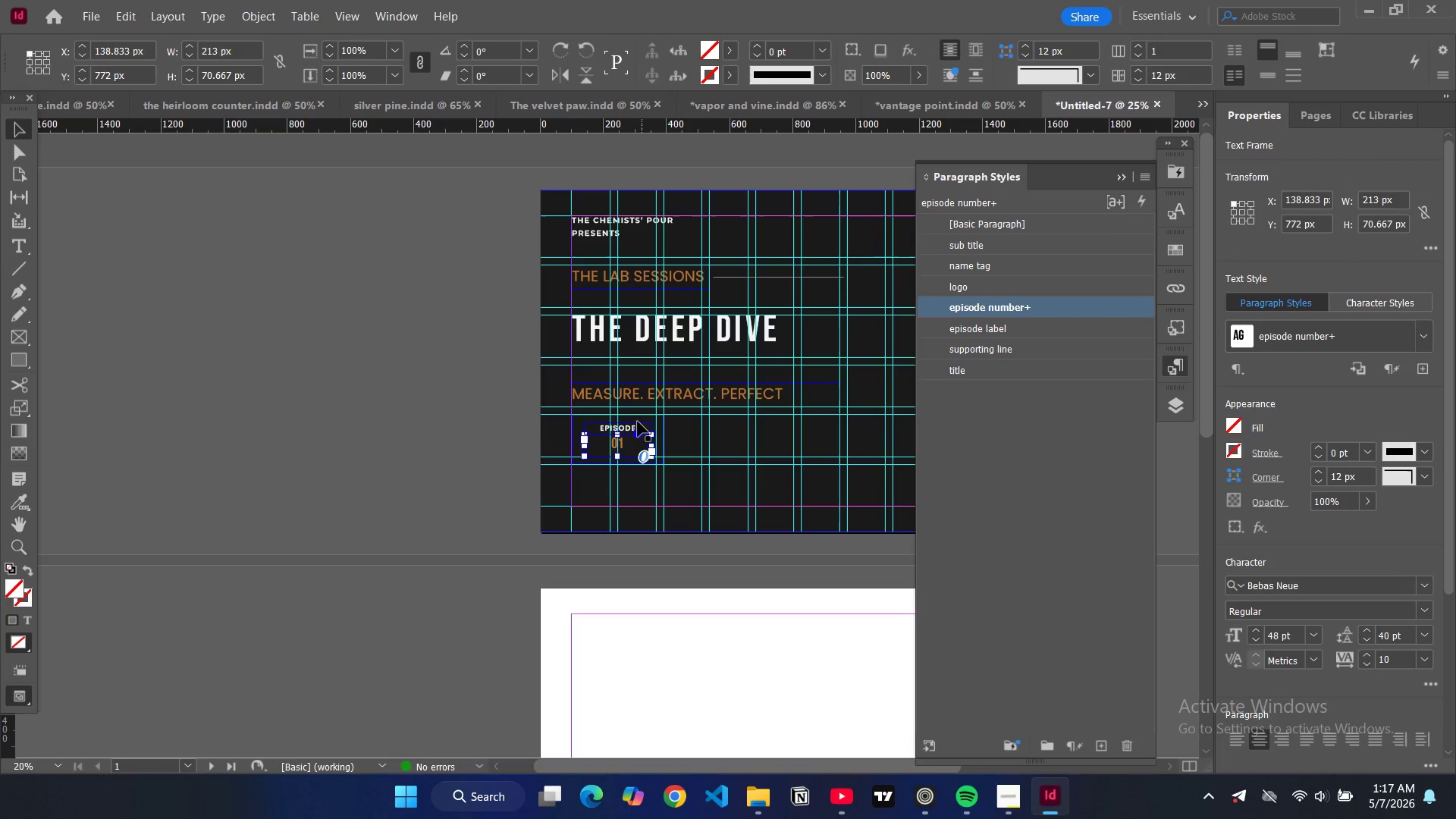 
hold_key(key=ShiftLeft, duration=1.5)
left_click([635, 425])
 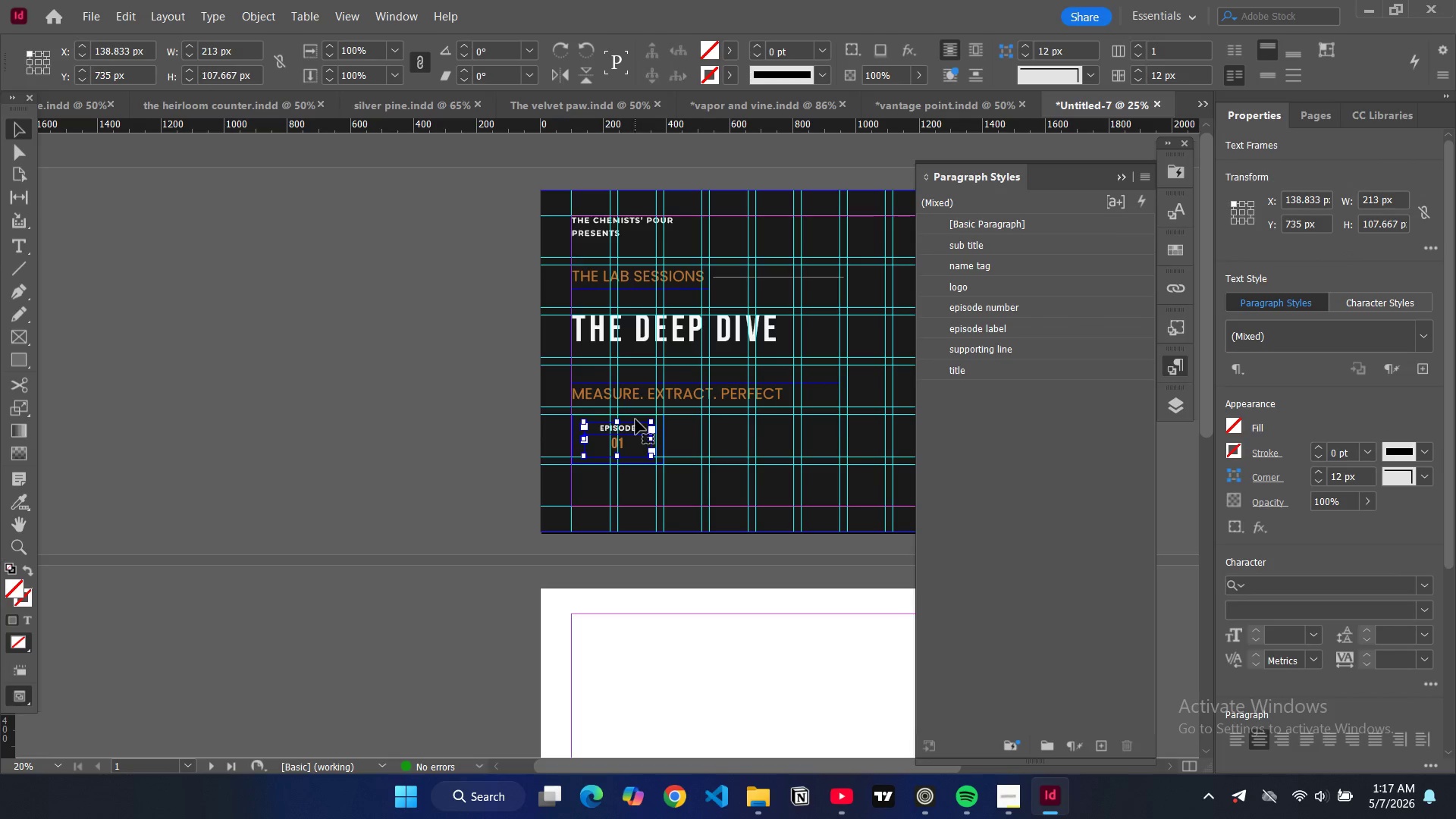 
hold_key(key=ShiftLeft, duration=1.47)
left_click([635, 419])
 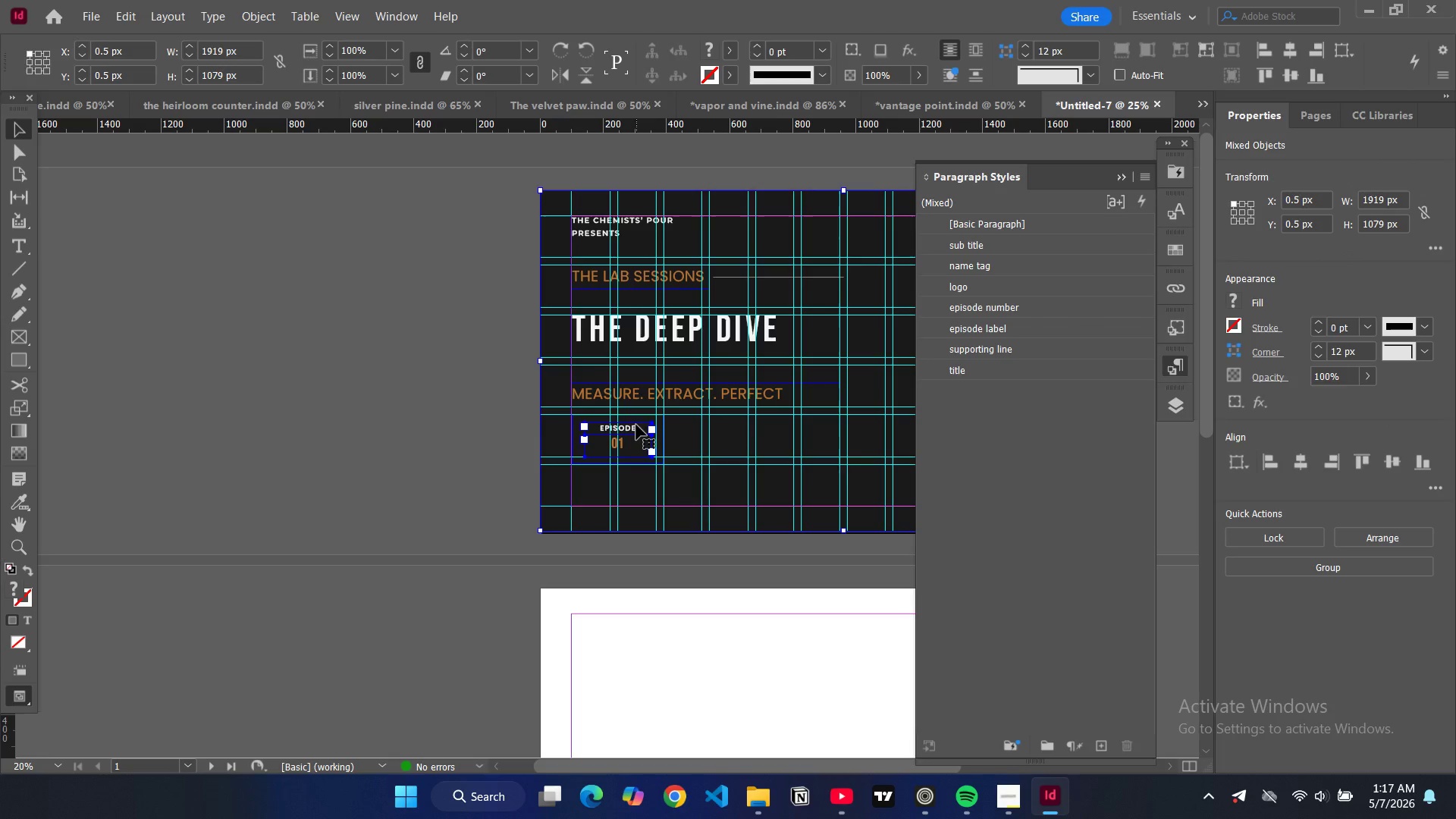 
left_click([636, 425])
 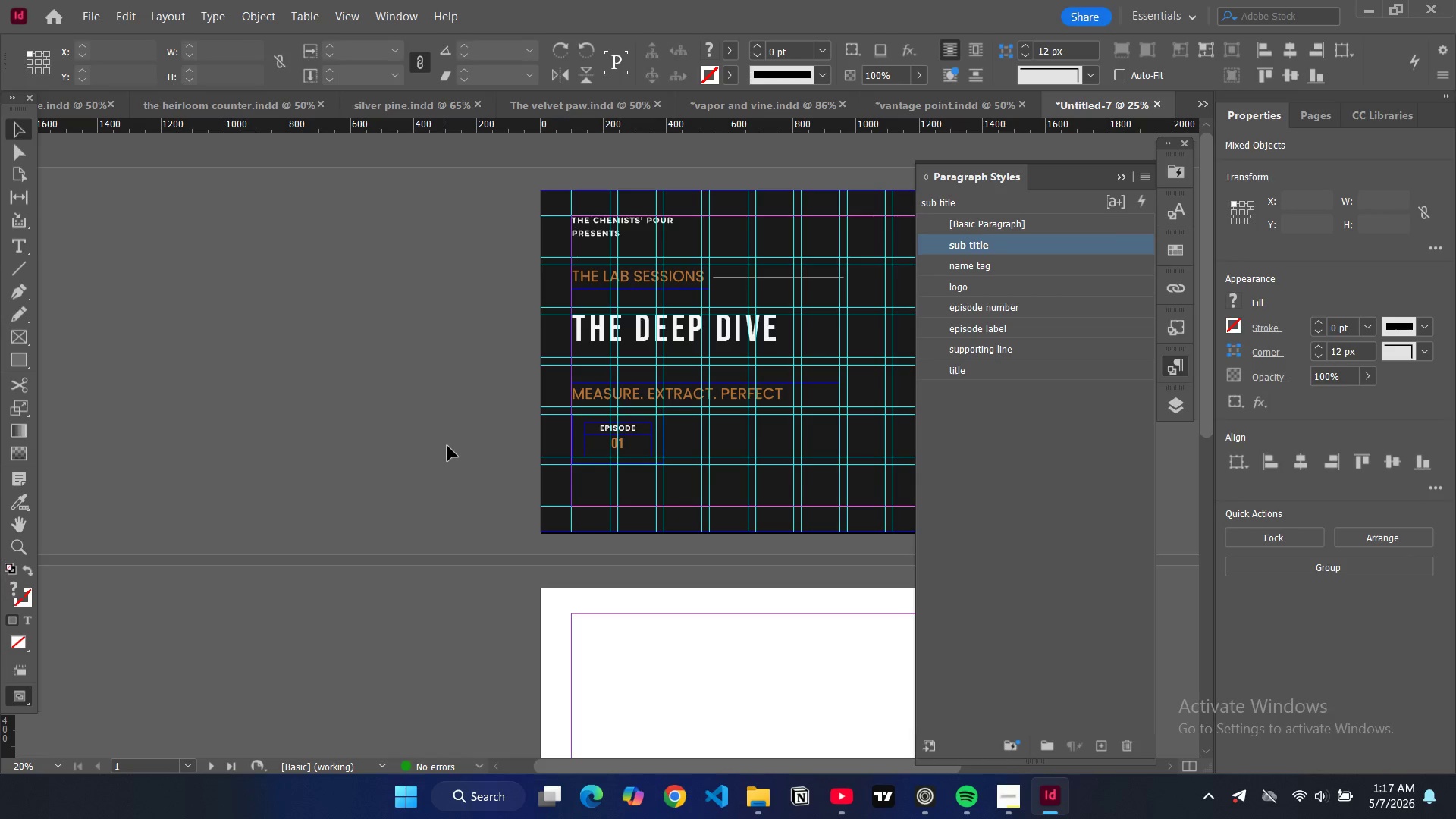 
key(W)
 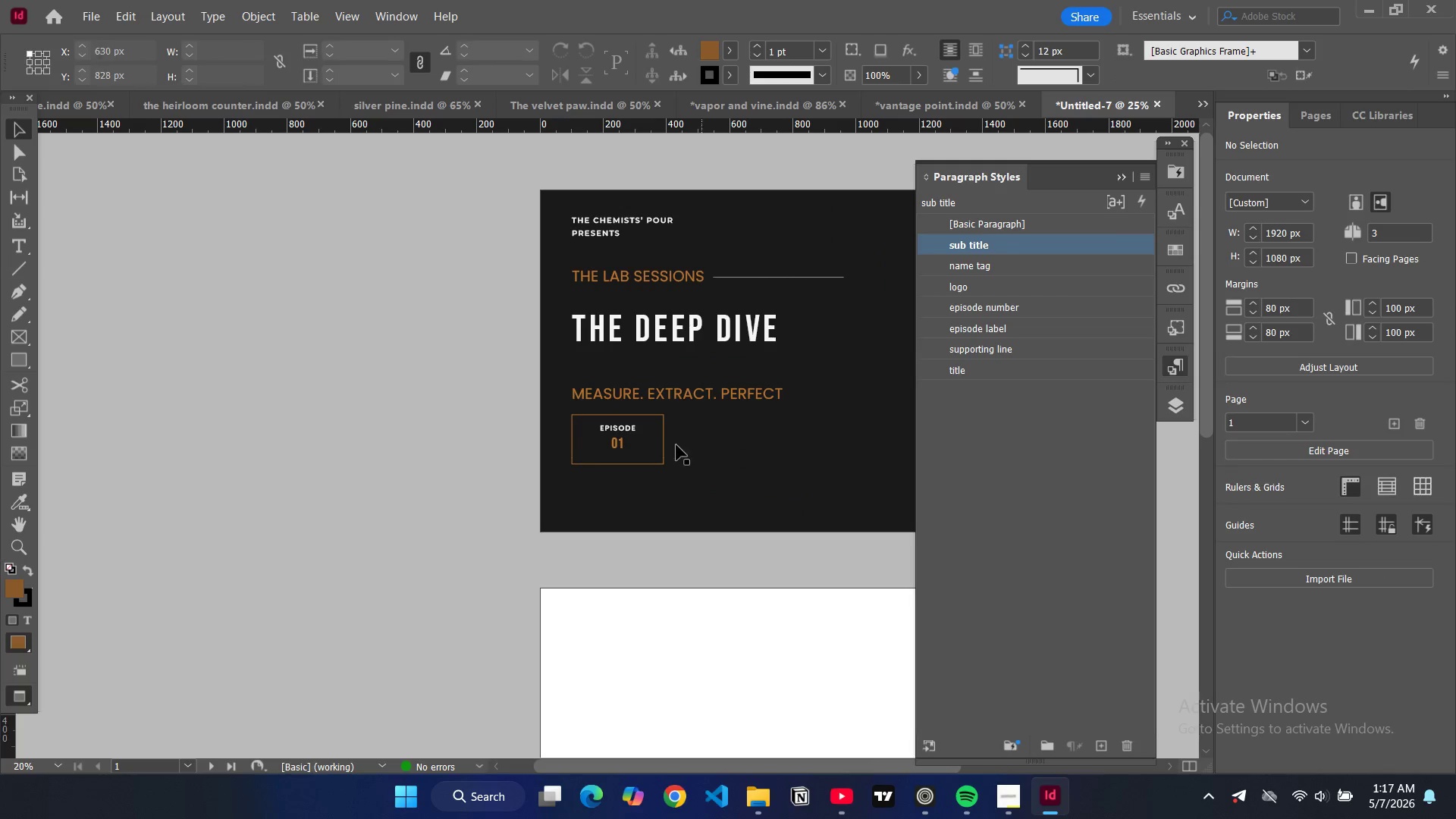 
hold_key(key=ShiftLeft, duration=1.53)
left_click([628, 447])
 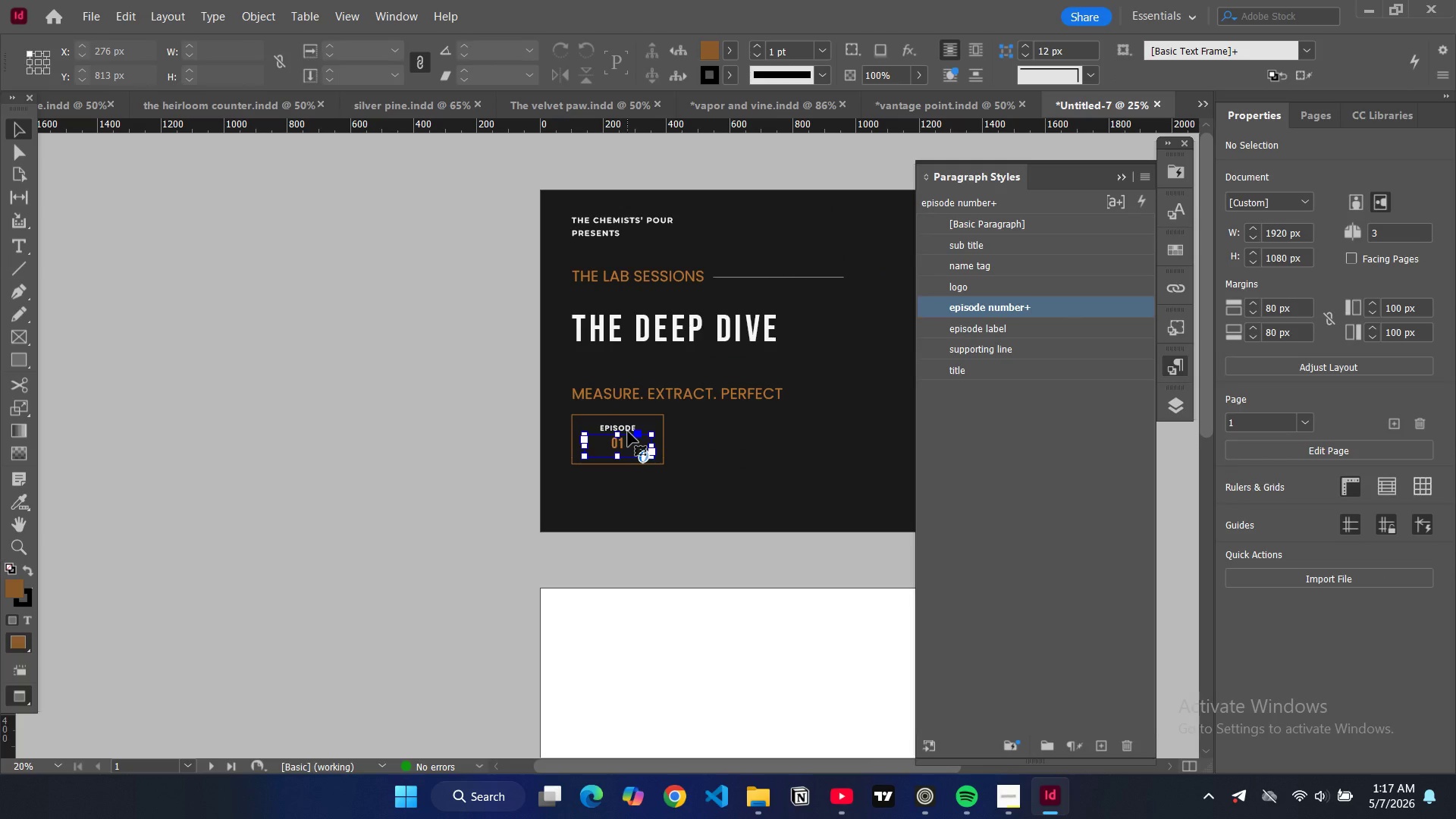 
left_click([628, 431])
 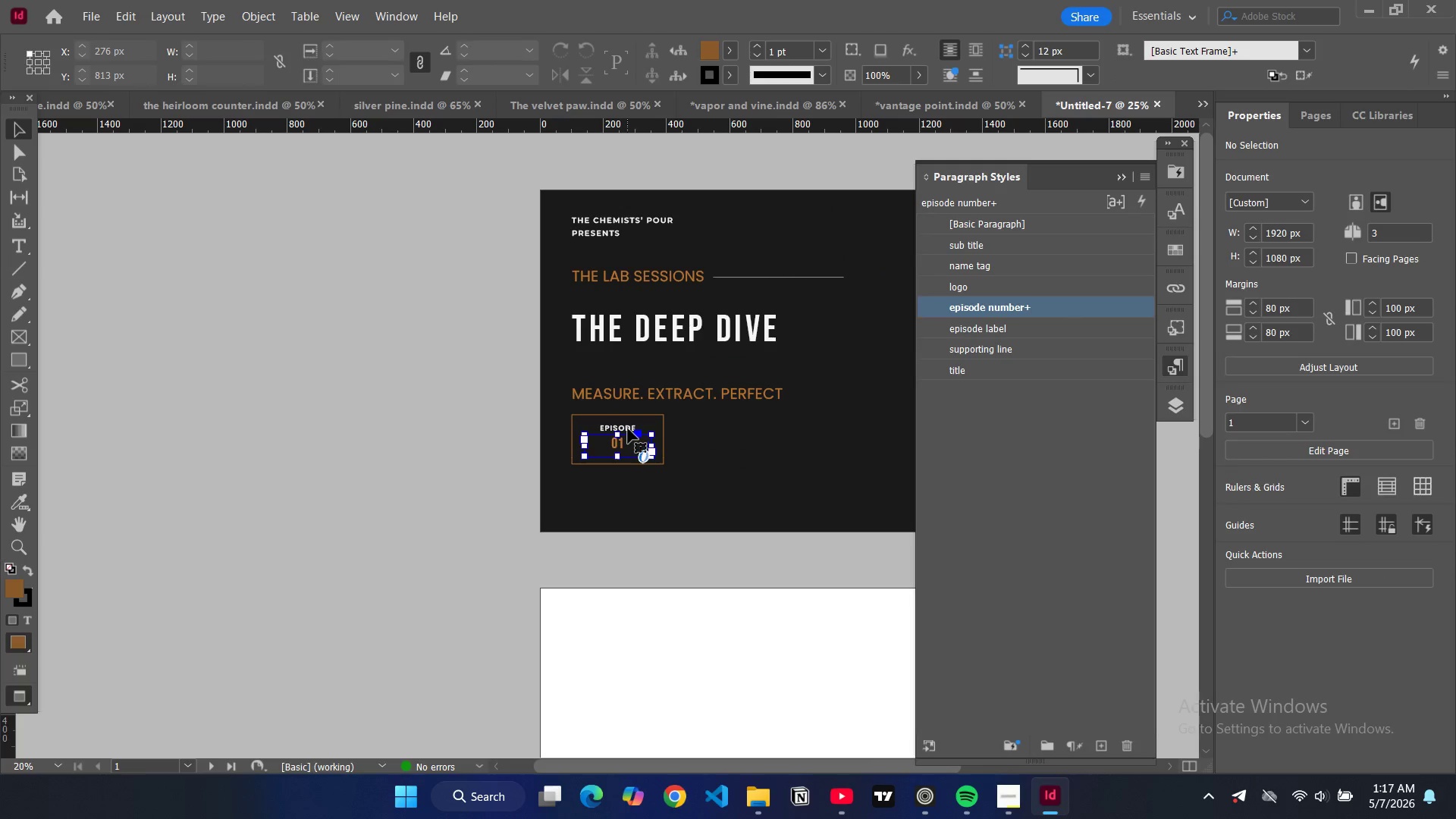 
hold_key(key=ShiftLeft, duration=1.5)
left_click([628, 428])
 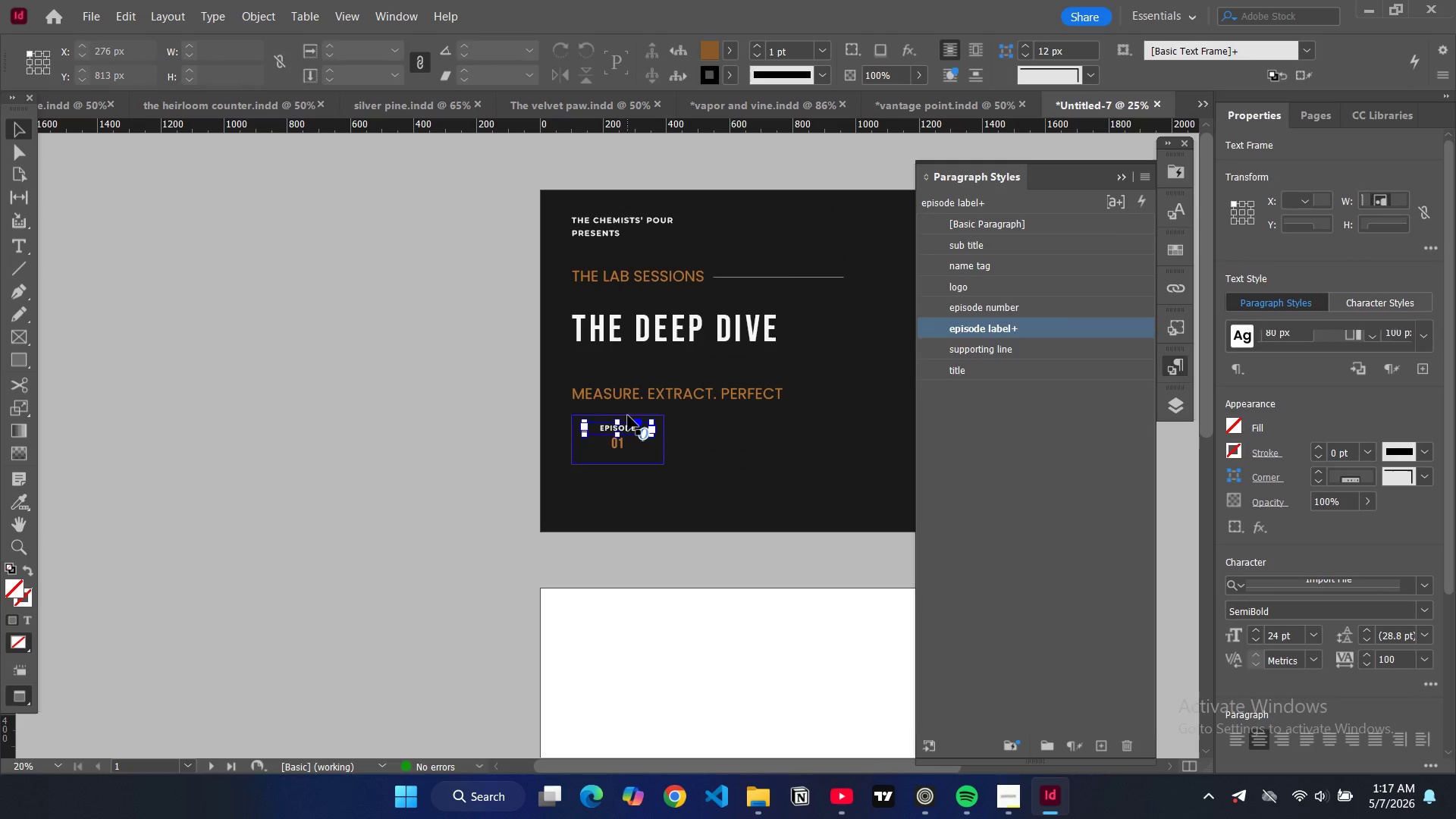 
hold_key(key=ShiftLeft, duration=1.5)
left_click([626, 441])
 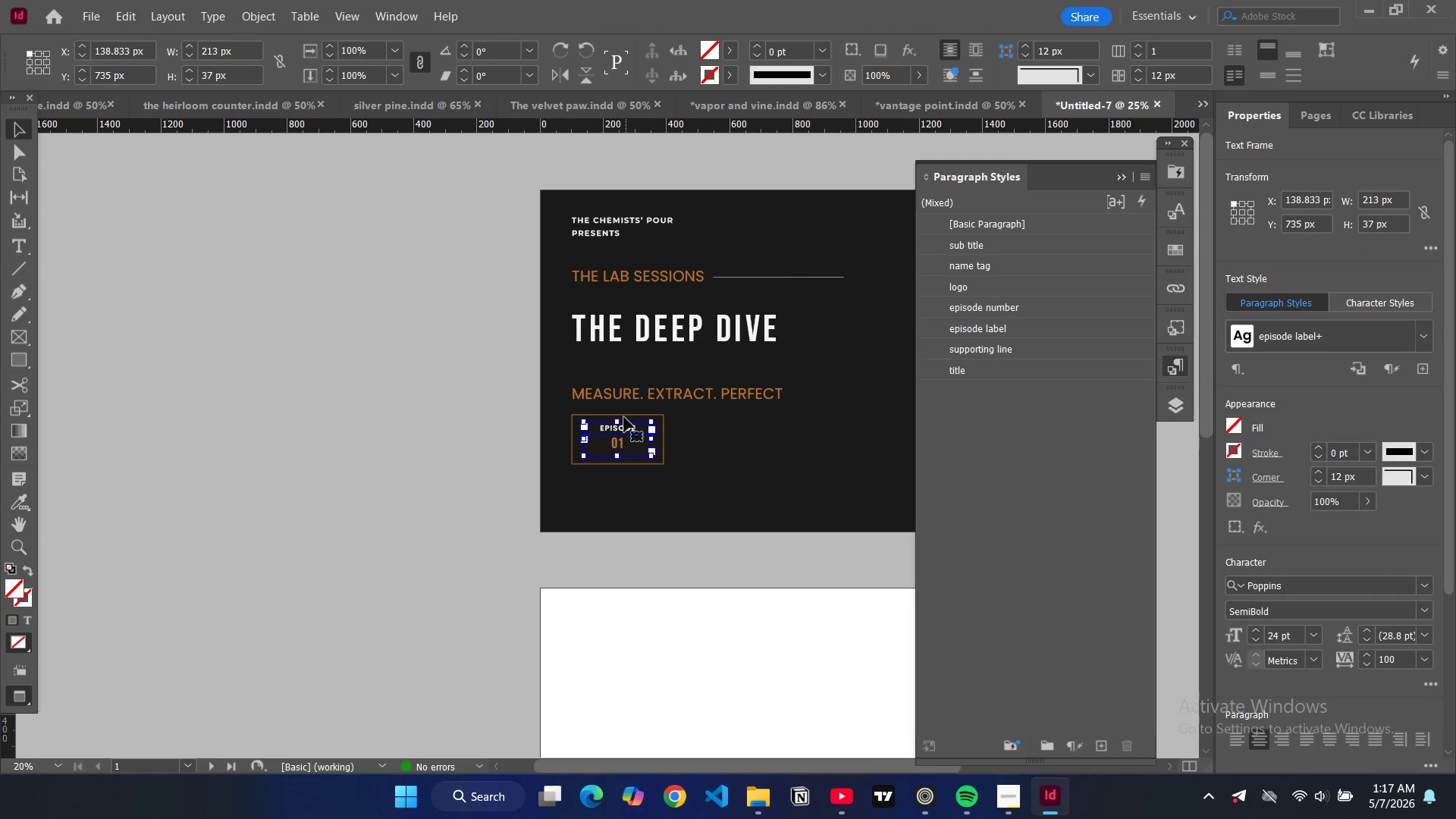 
hold_key(key=ShiftLeft, duration=0.88)
left_click([624, 416])
 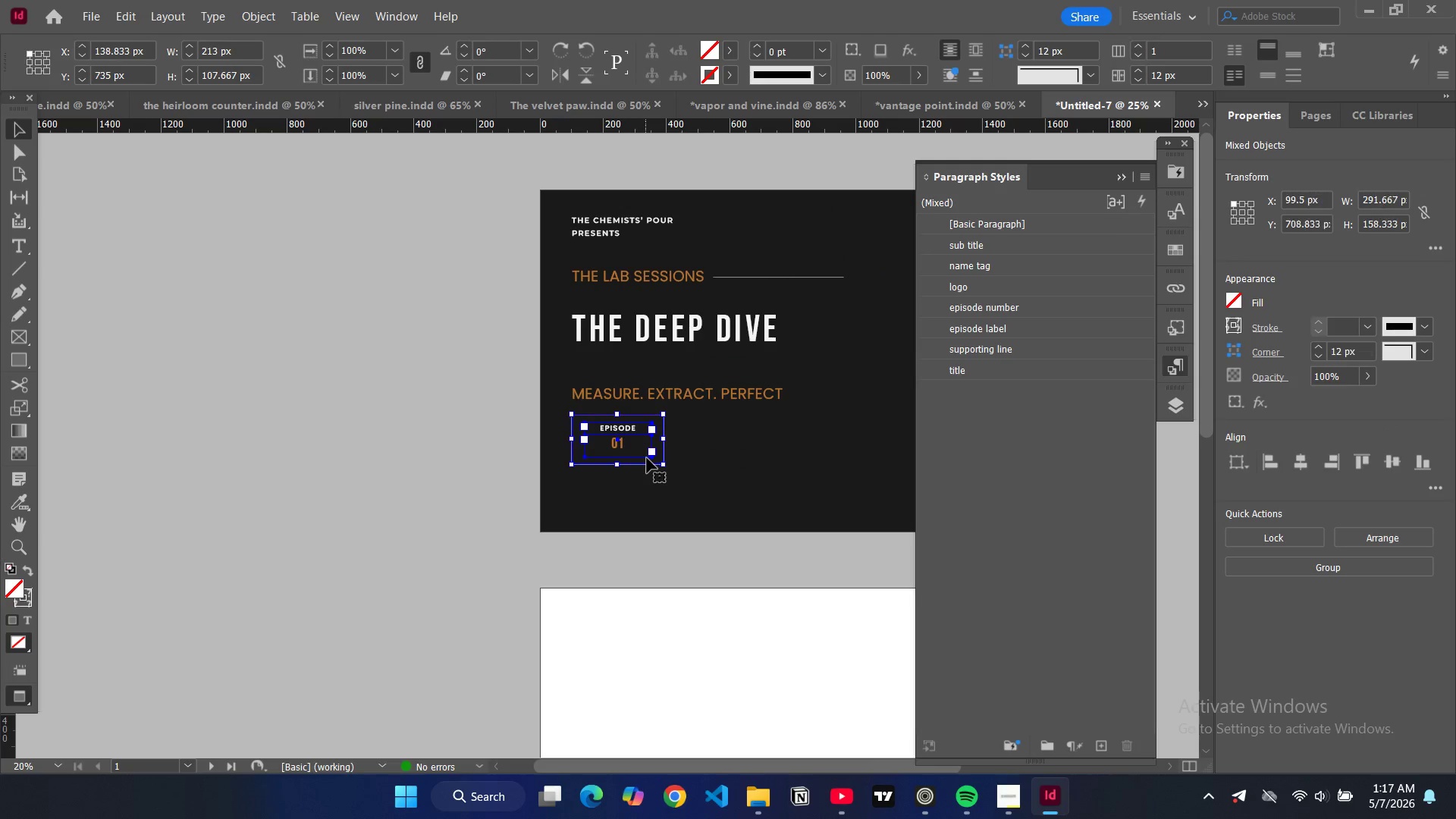 
key(Control+C)
 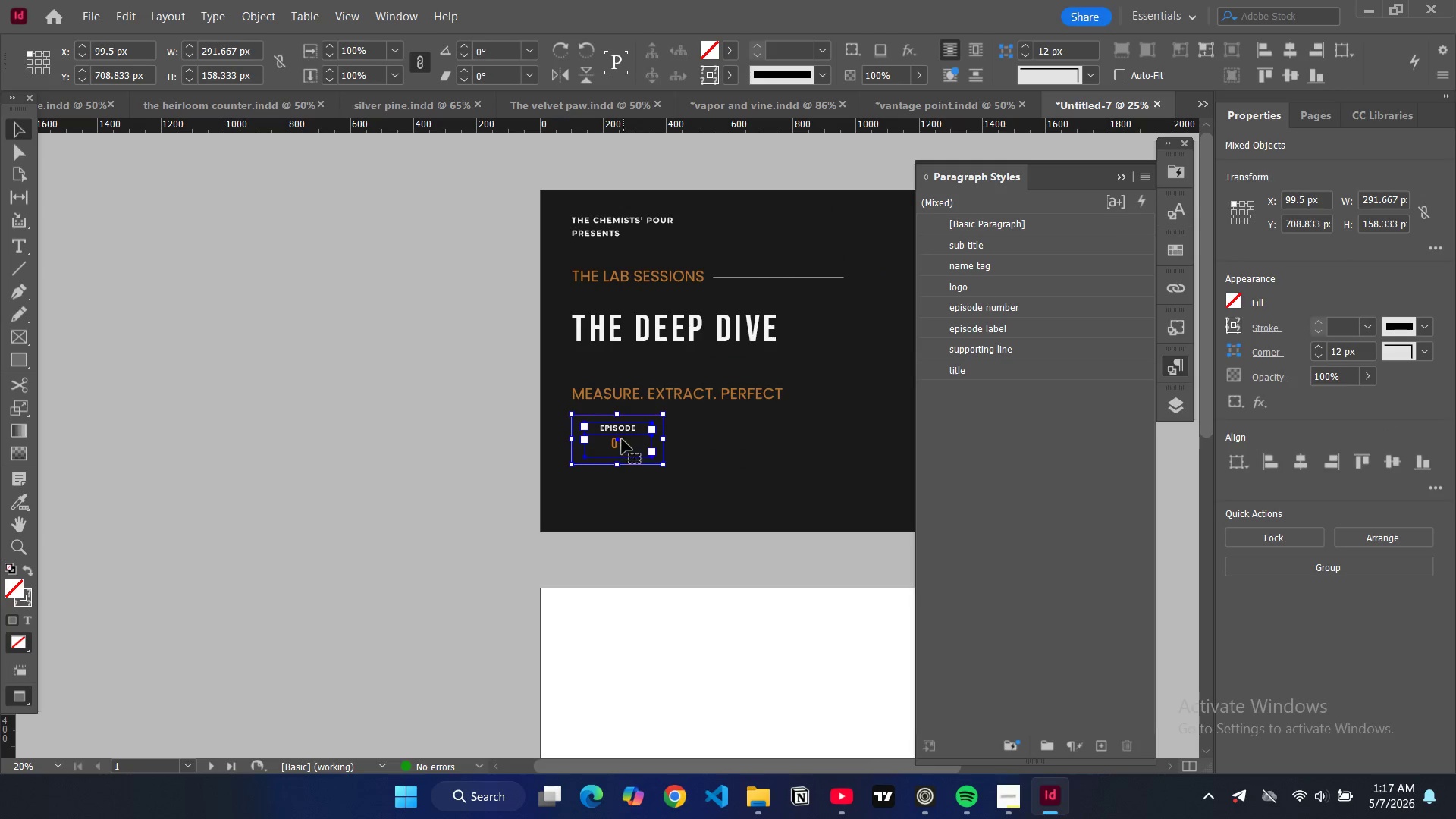 
key(W)
 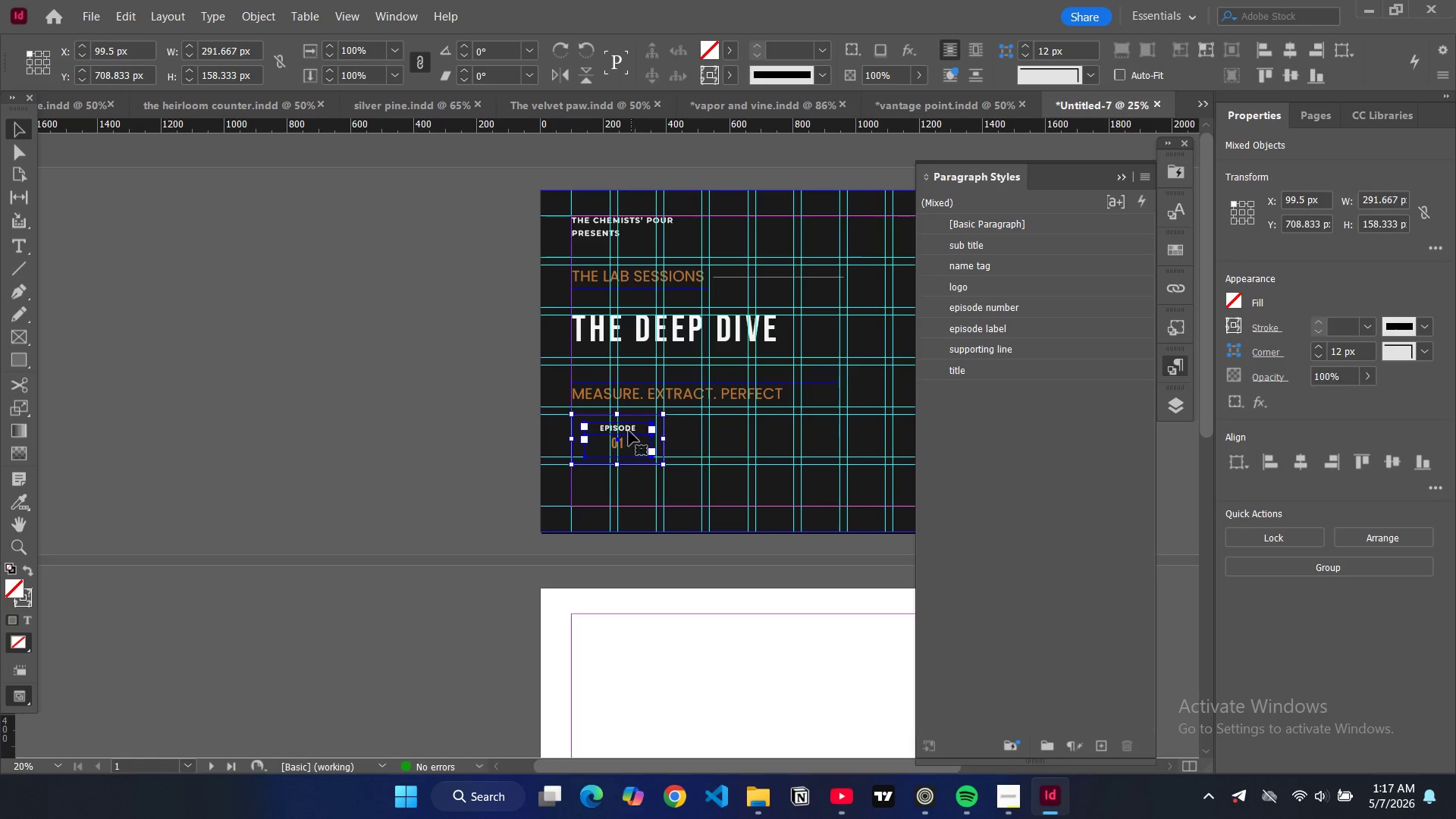 
left_click_drag(start_coordinate=[626, 430], to_coordinate=[629, 470])
 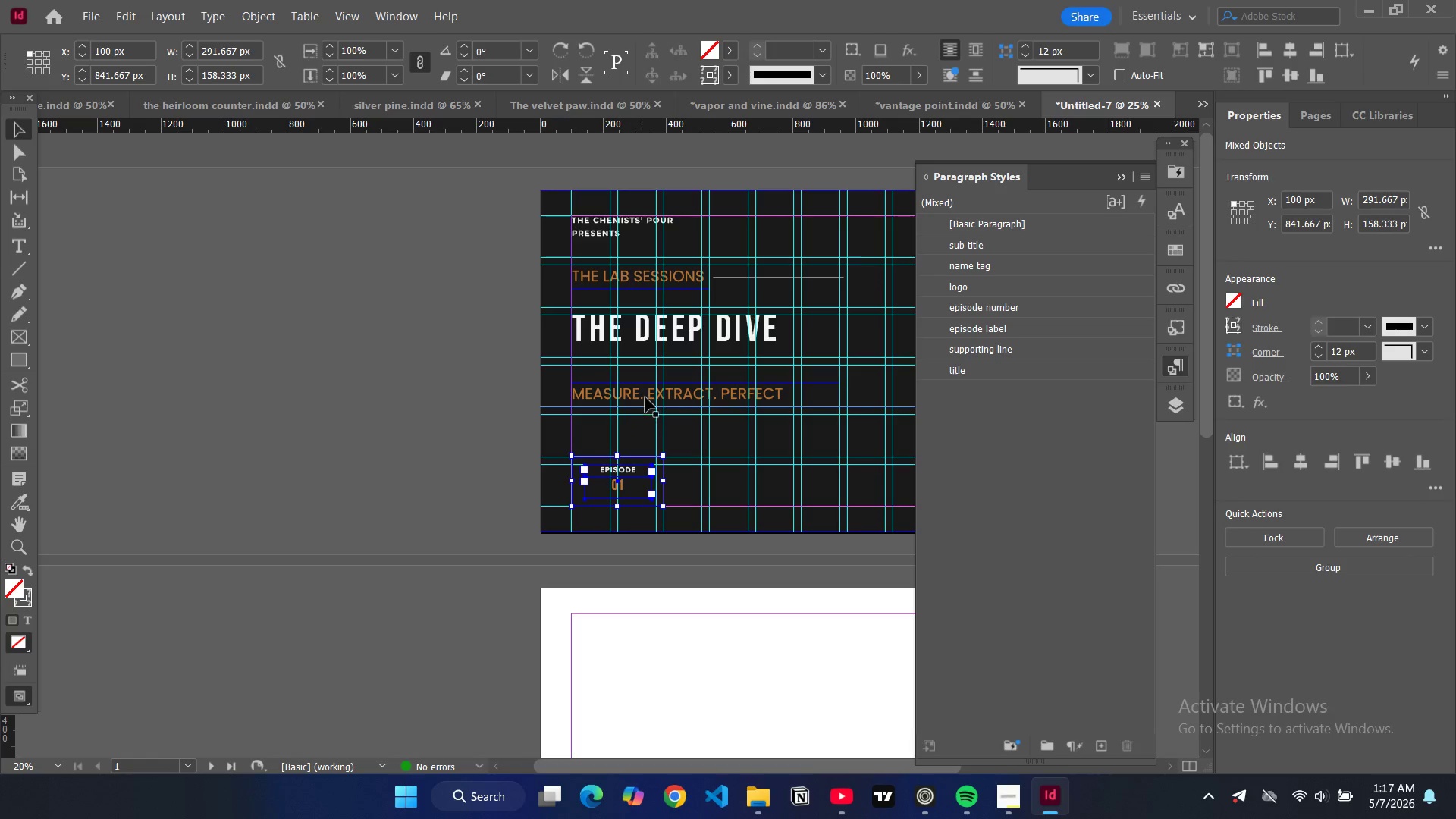 
left_click_drag(start_coordinate=[645, 397], to_coordinate=[647, 422])
 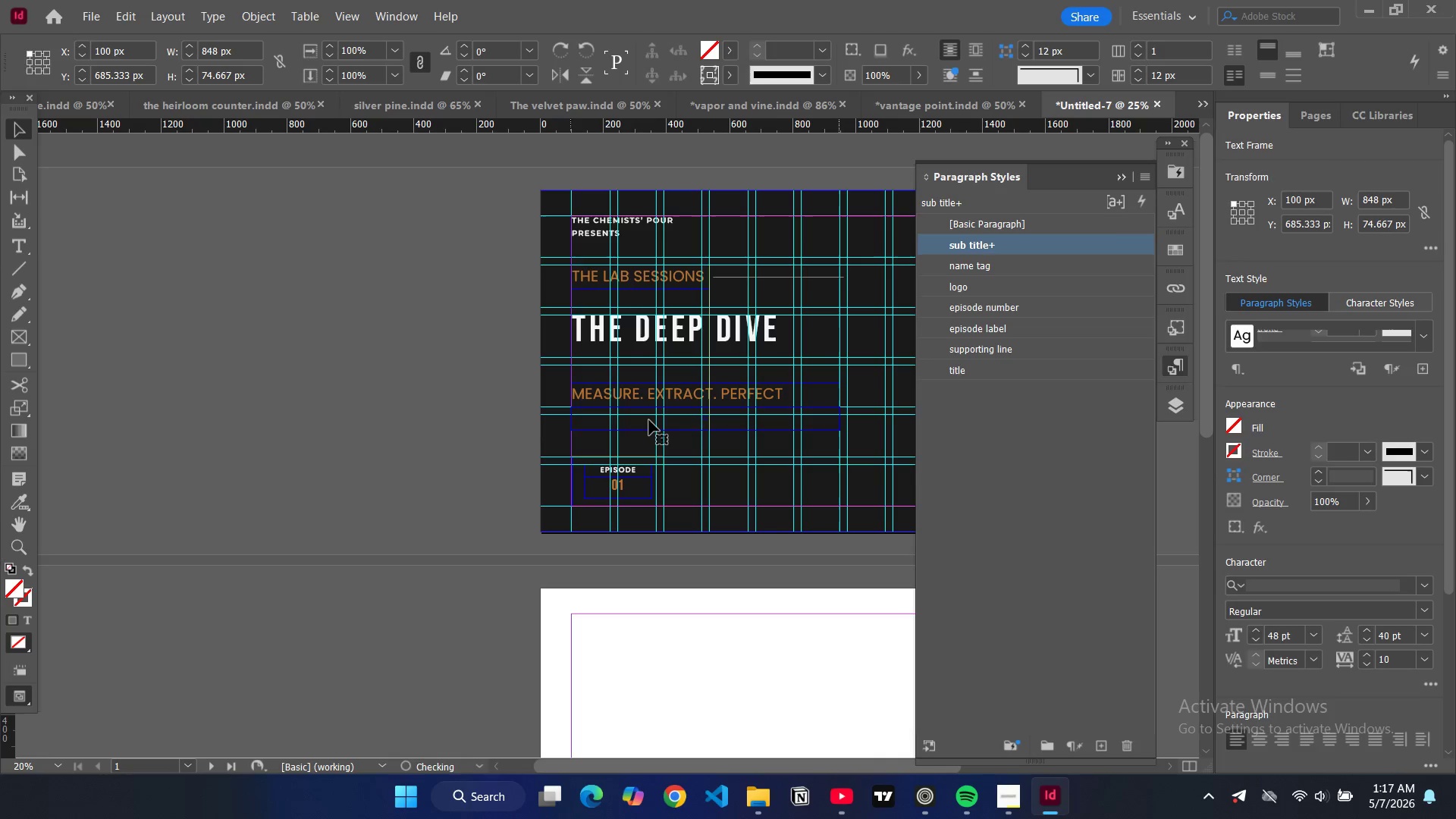 
key(Control+C)
 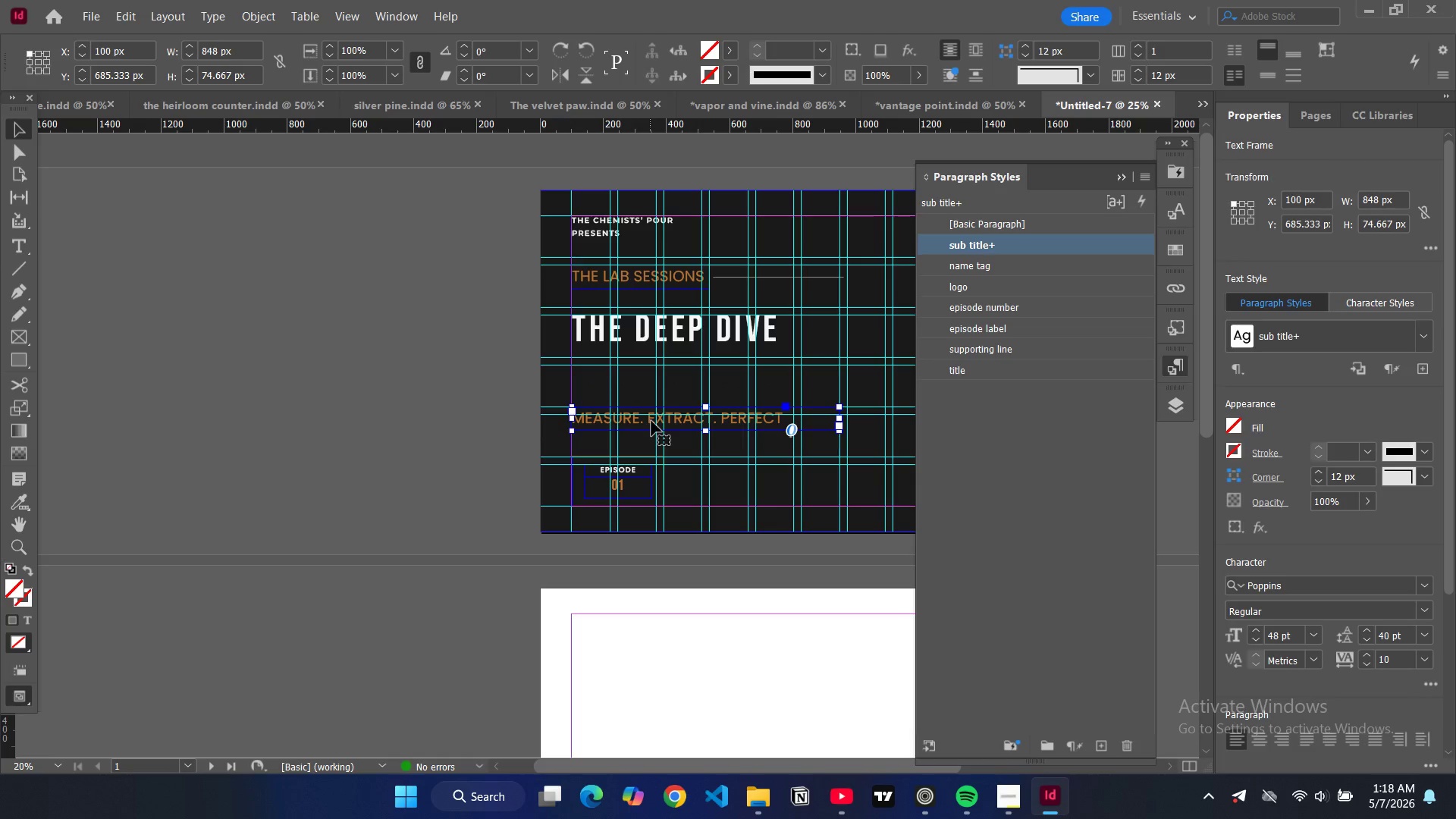 
key(Control+V)
 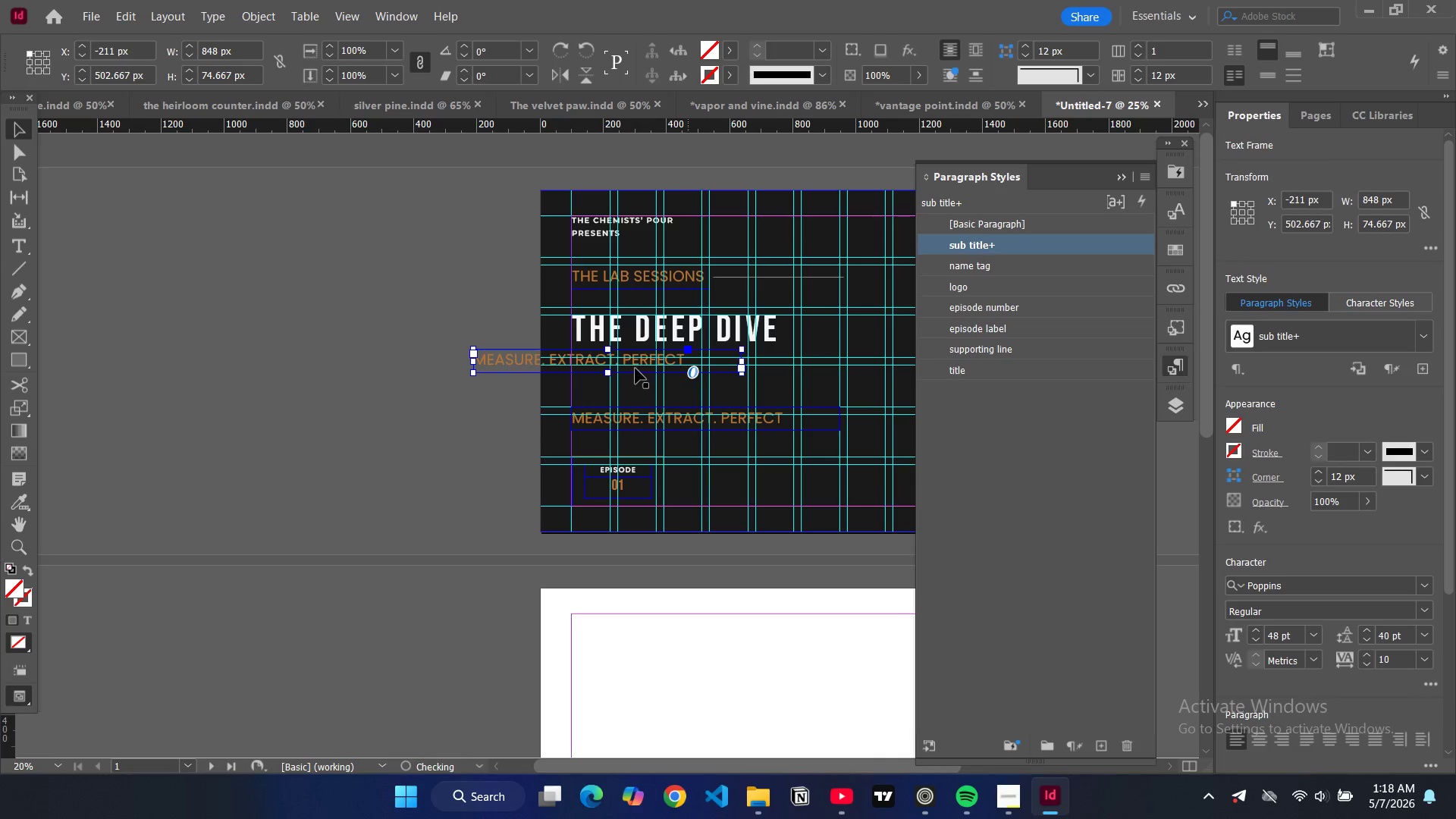 
left_click_drag(start_coordinate=[635, 369], to_coordinate=[703, 378])
 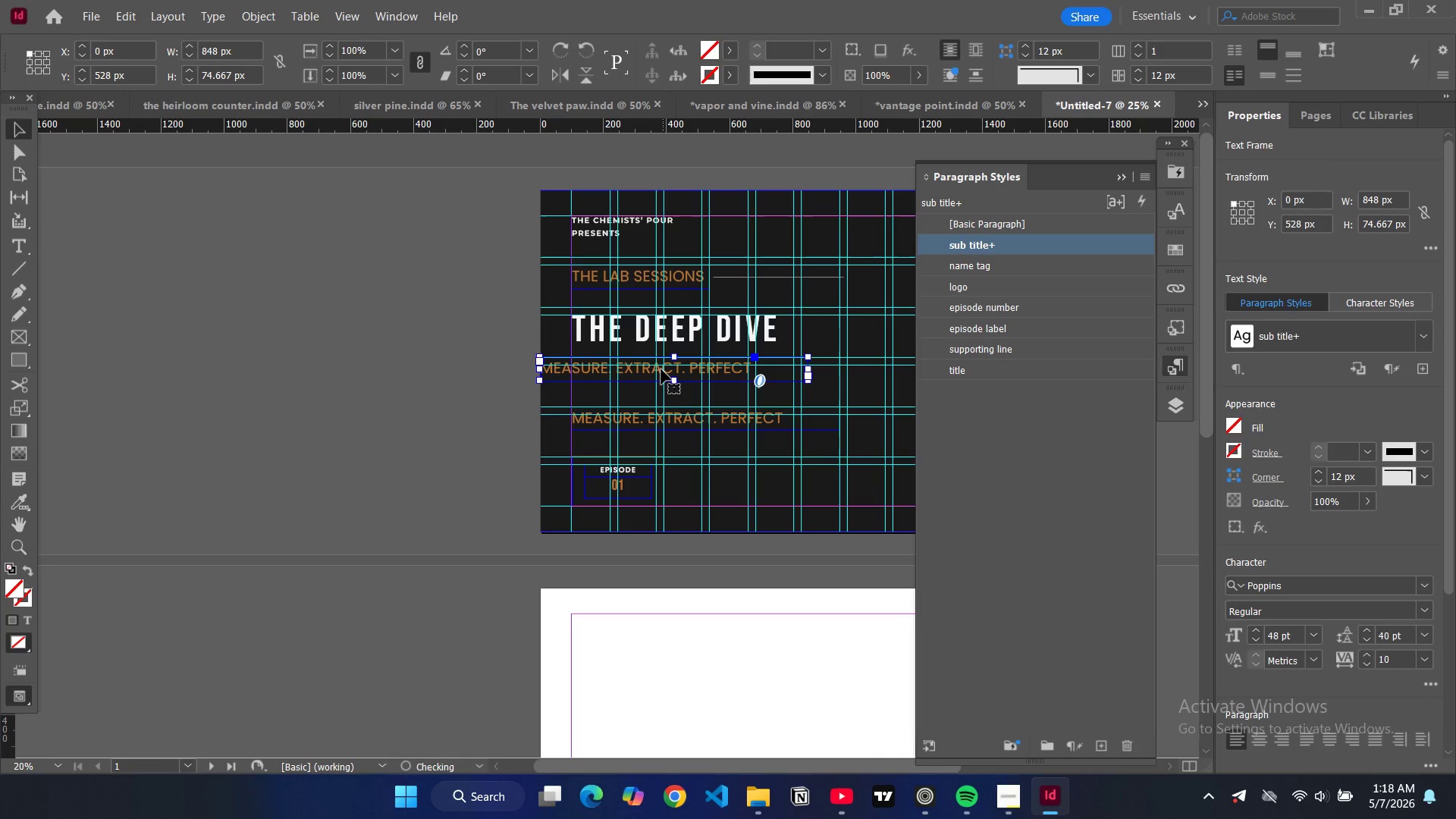 
left_click_drag(start_coordinate=[661, 369], to_coordinate=[694, 371])
 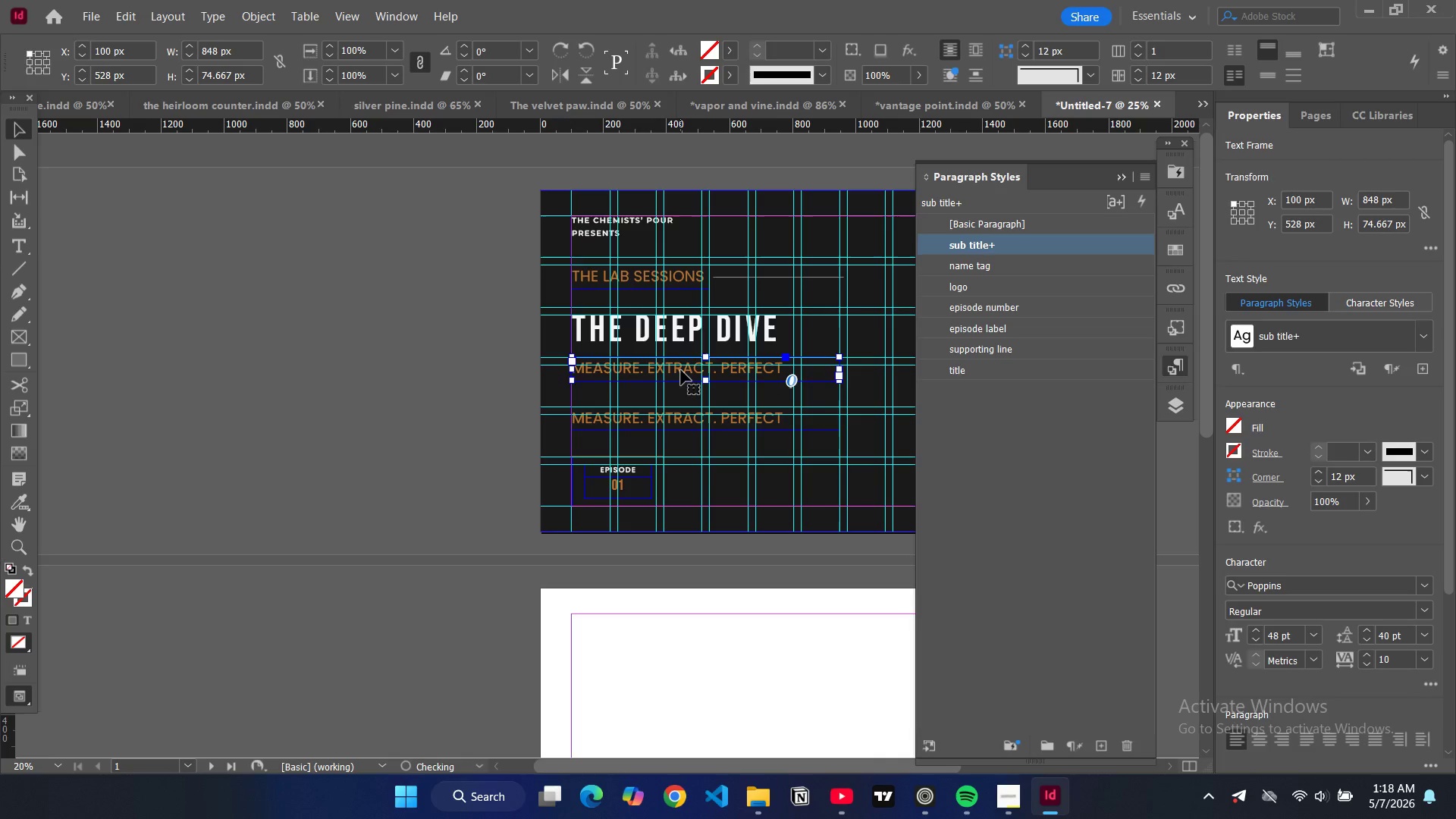 
double_click([681, 370])
 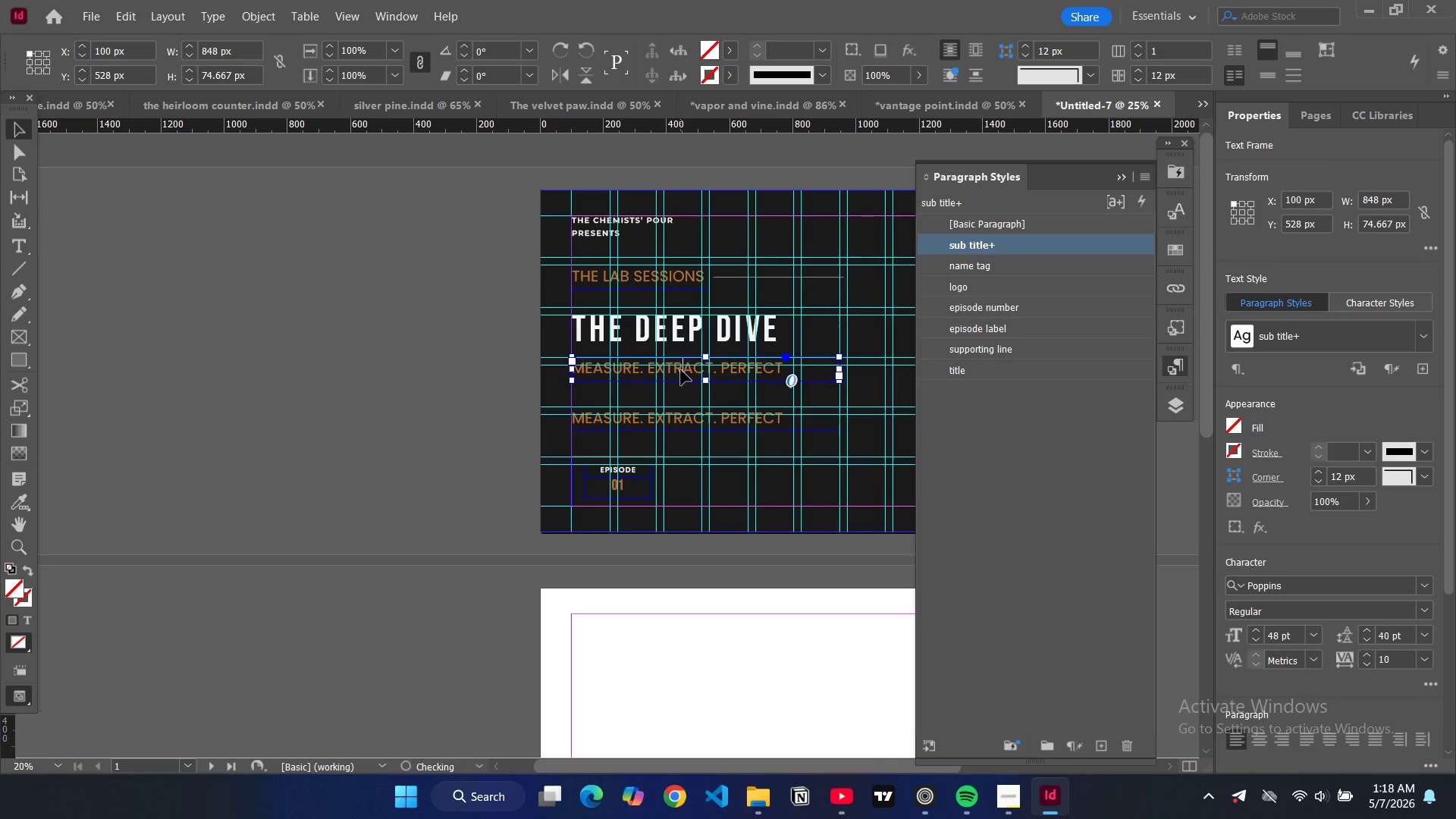 
key(Control+A)
 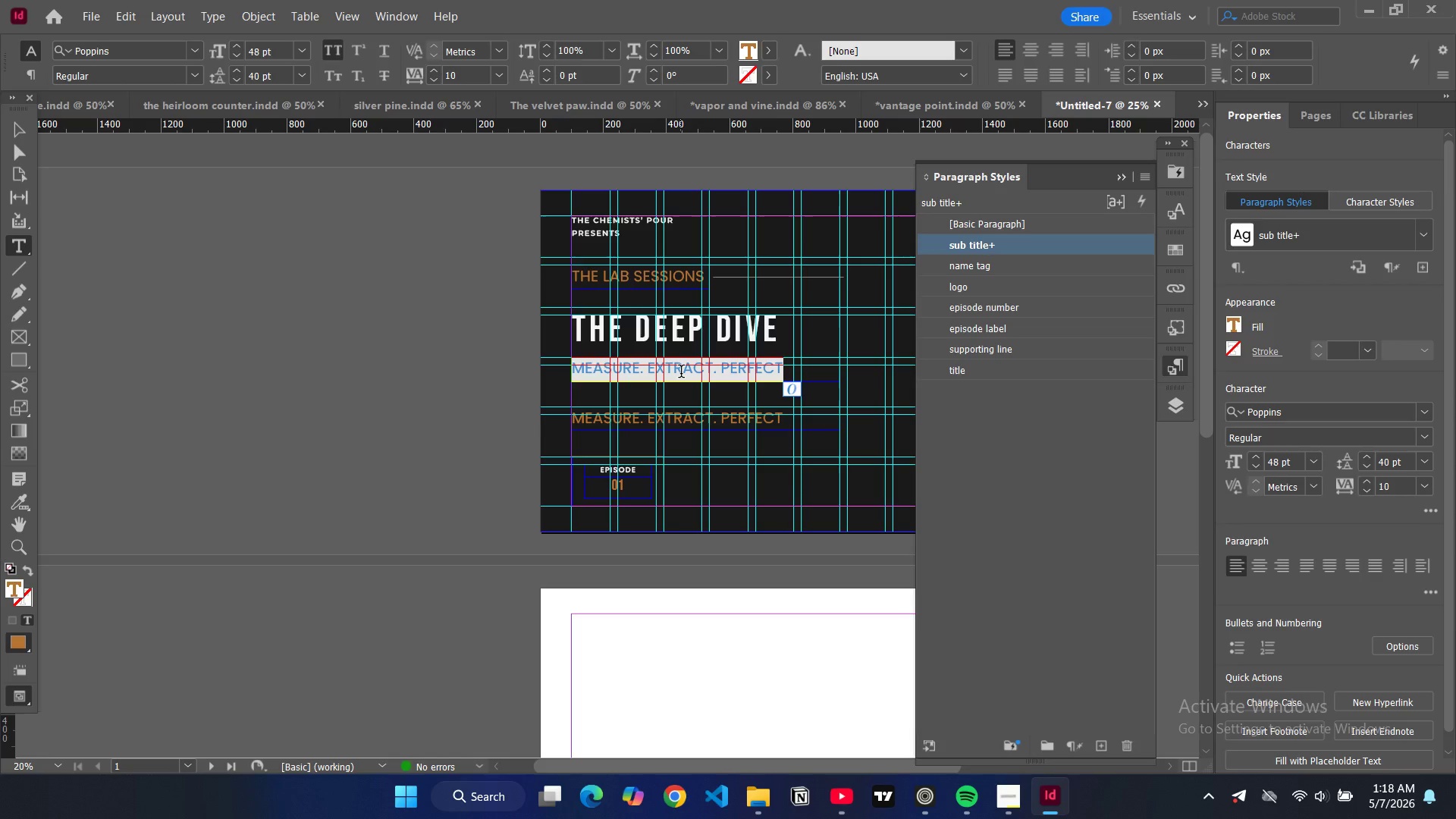 
type(refractometer explained)
 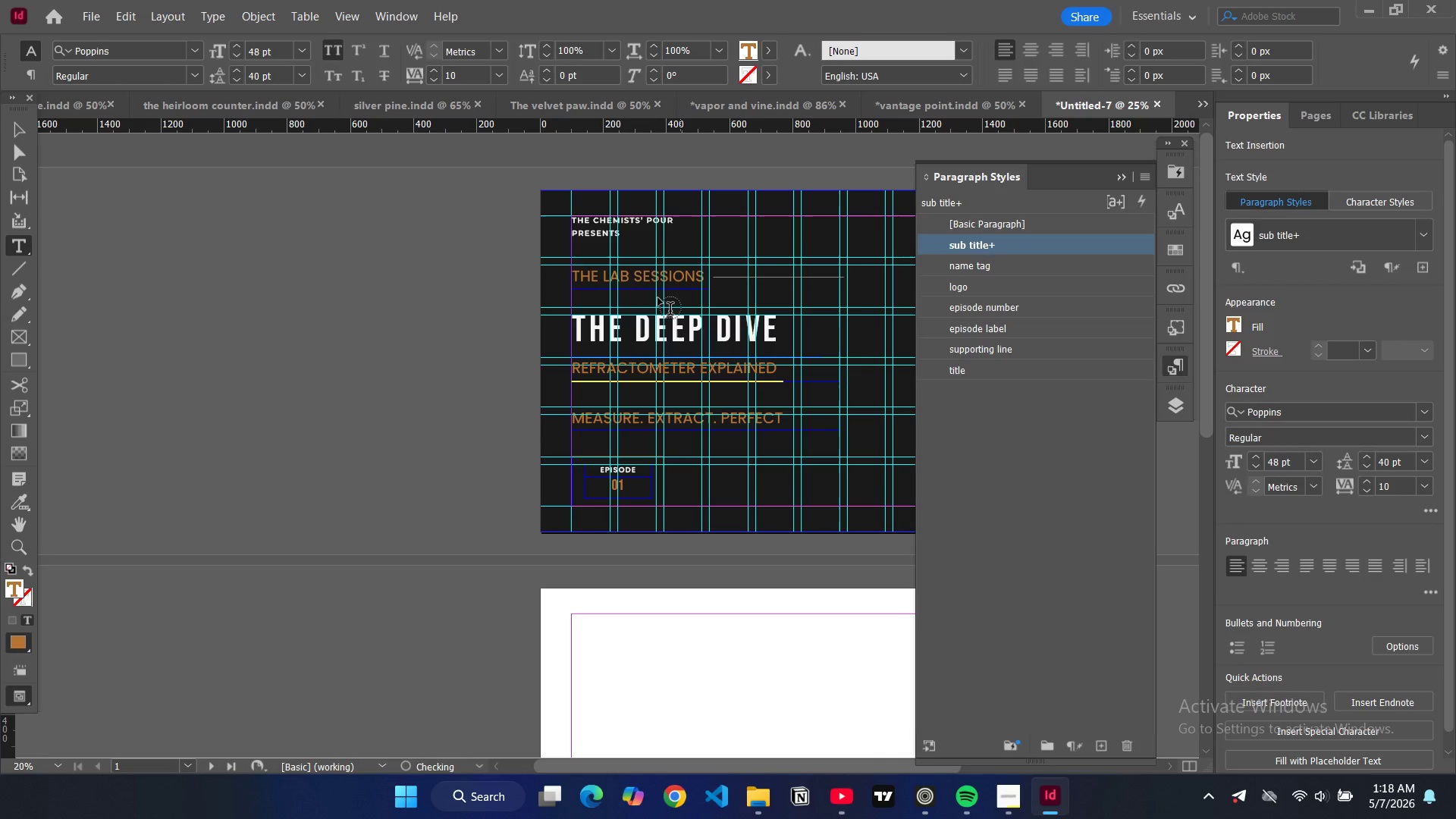 
key(Control+A)
 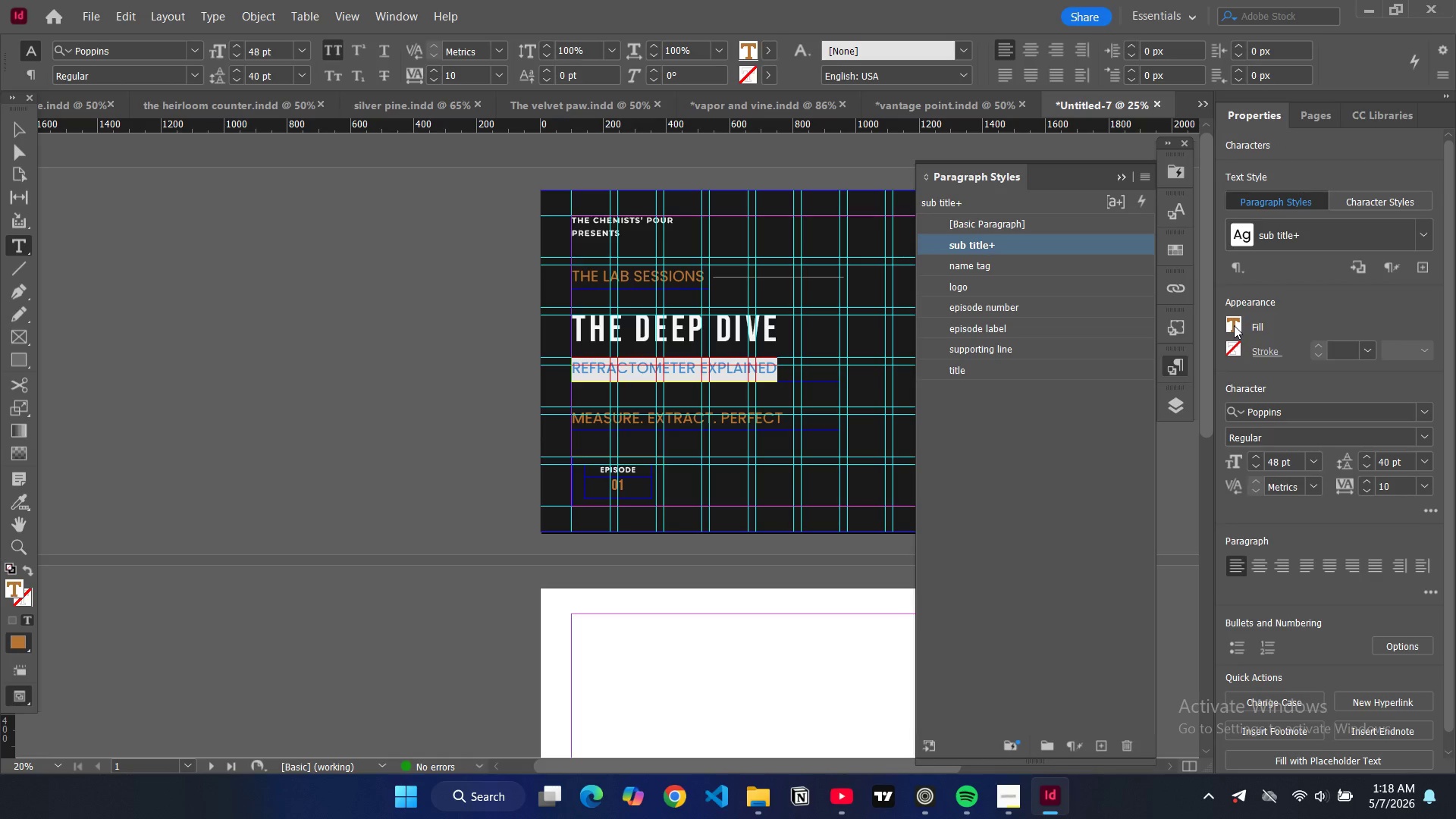 
scroll: coordinate [1047, 573], scroll_direction: down, amount: 8.0
 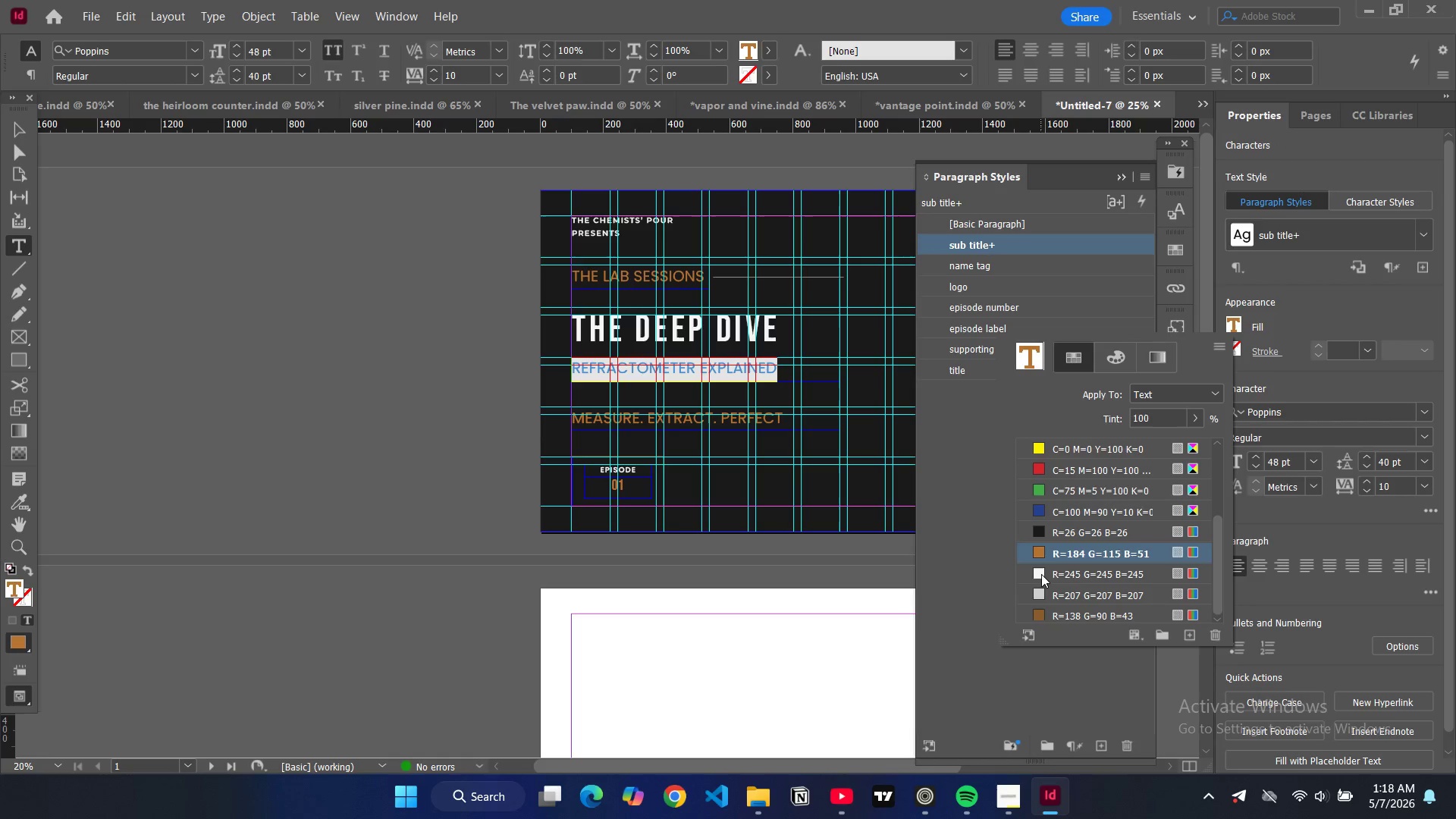 
left_click([1041, 574])
 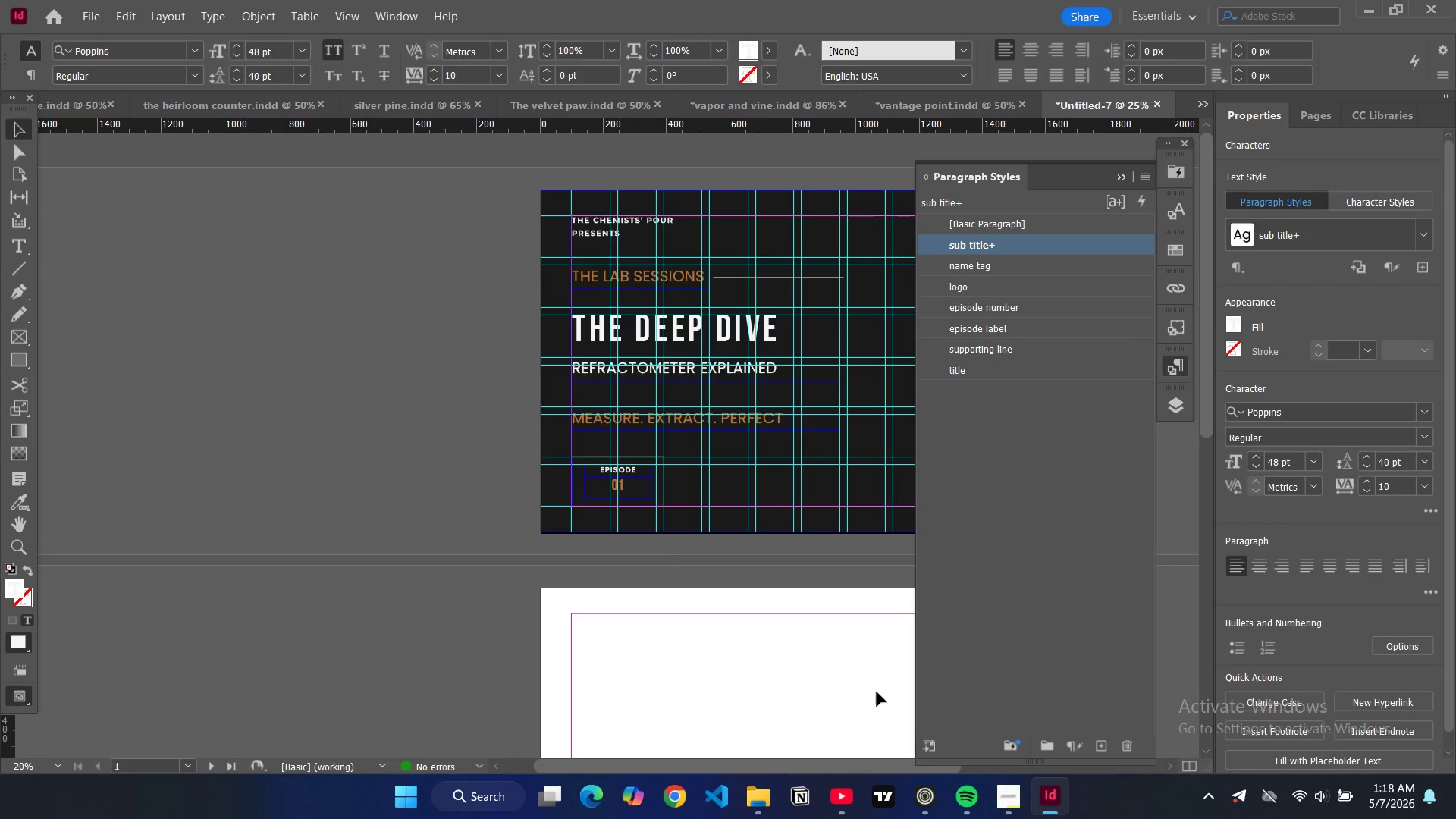 
left_click([991, 784])